 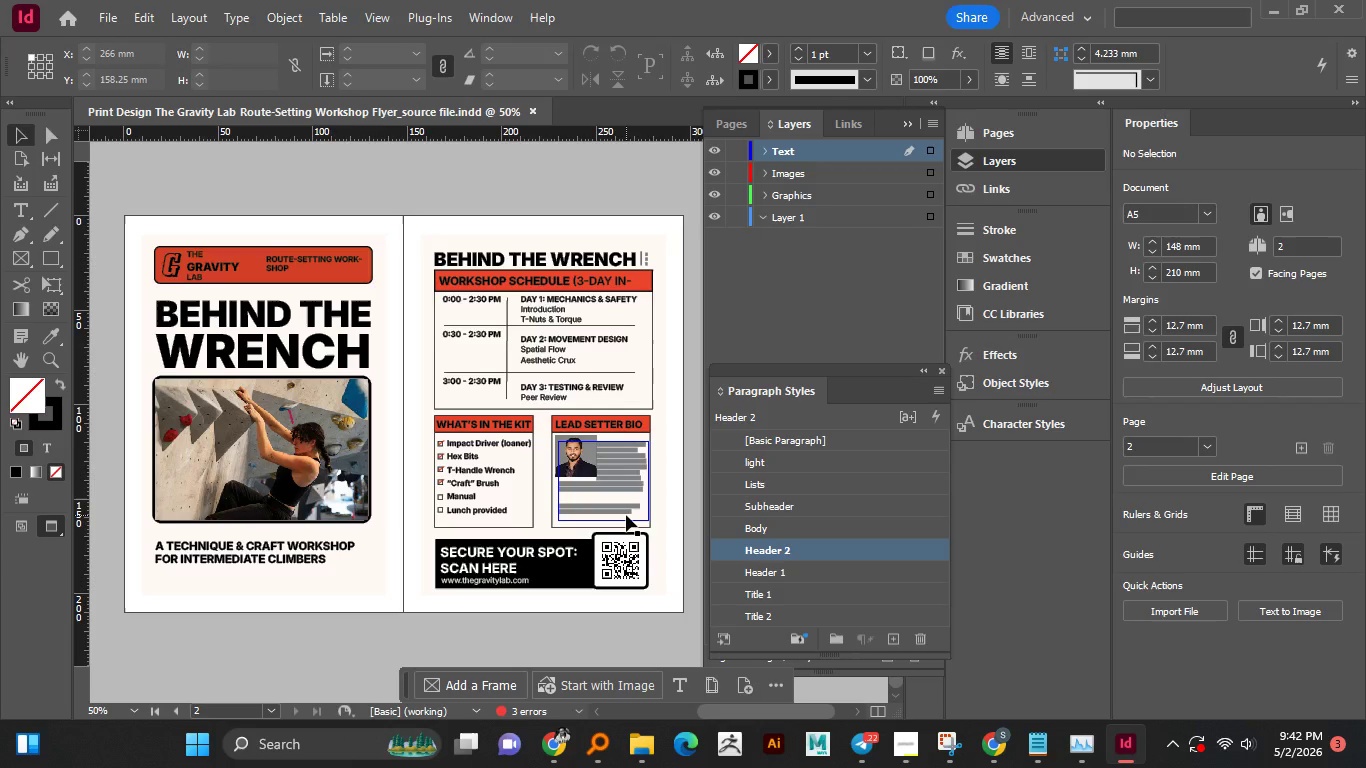 
scroll: coordinate [318, 271], scroll_direction: up, amount: 1.0
 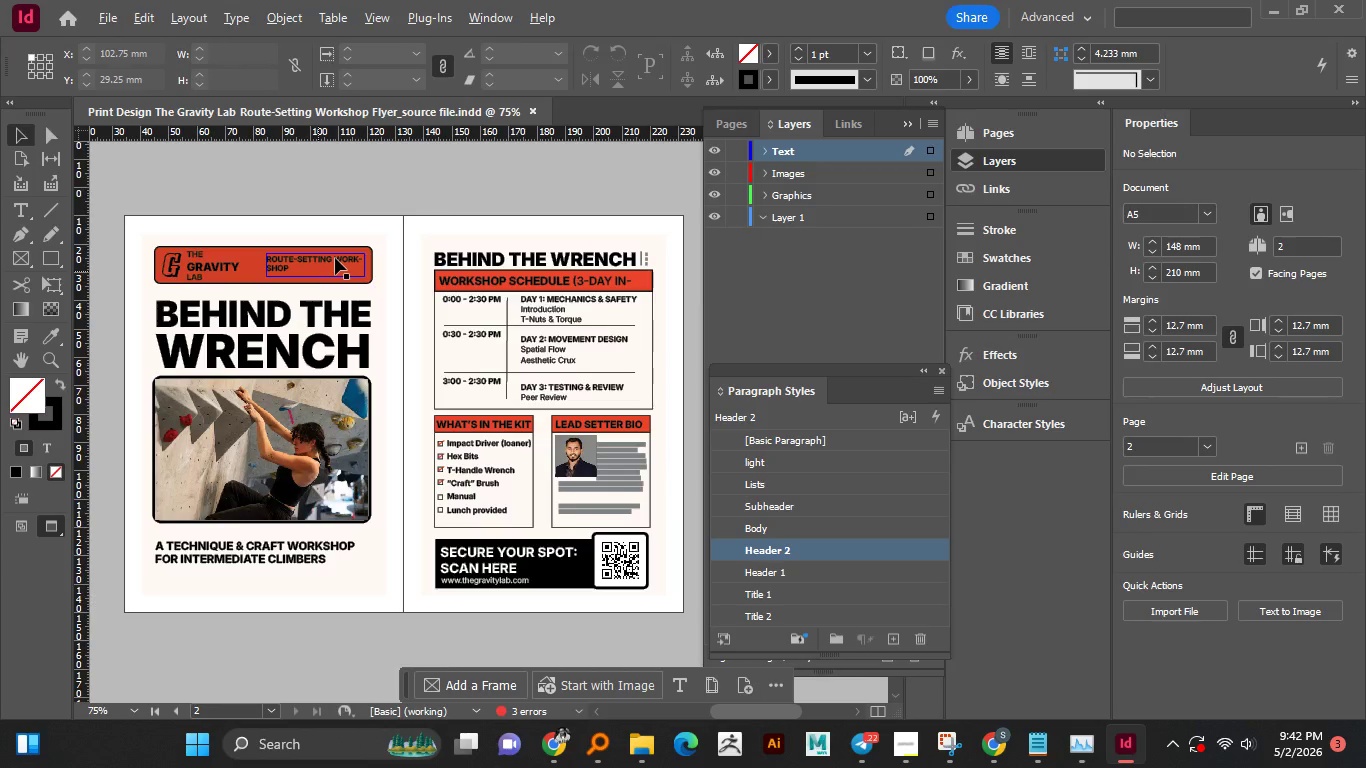 
hold_key(key=AltLeft, duration=1.5)
scroll: coordinate [338, 257], scroll_direction: up, amount: 1.0
 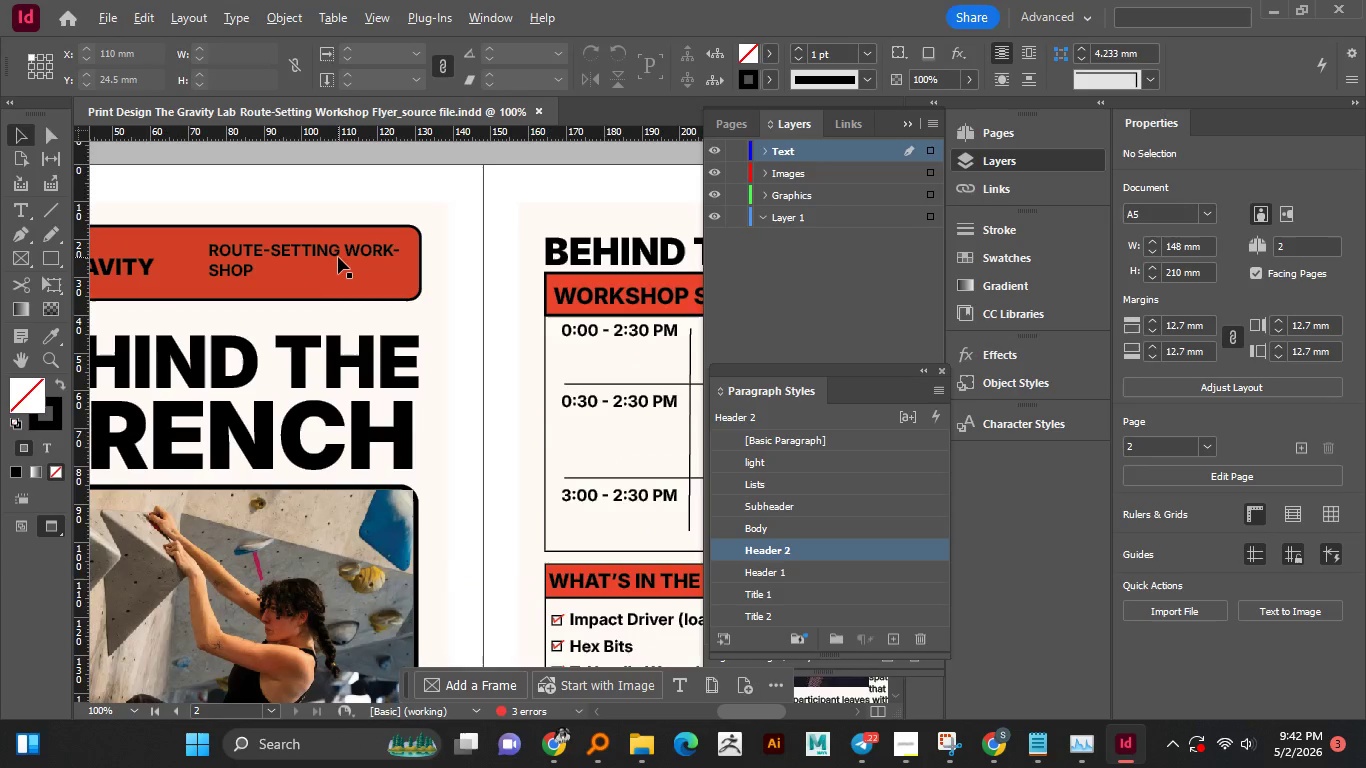 
hold_key(key=AltLeft, duration=1.5)
scroll: coordinate [338, 257], scroll_direction: up, amount: 2.0
 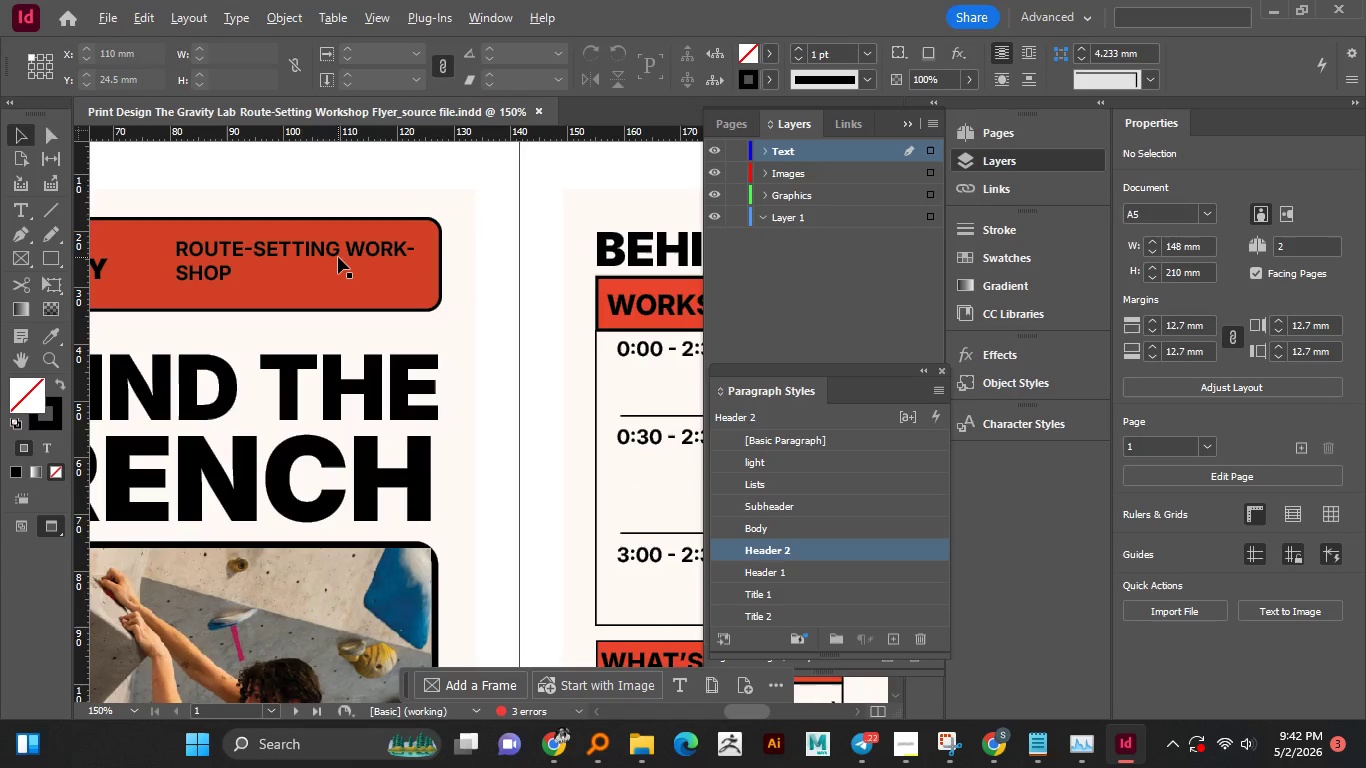 
hold_key(key=AltLeft, duration=0.45)
 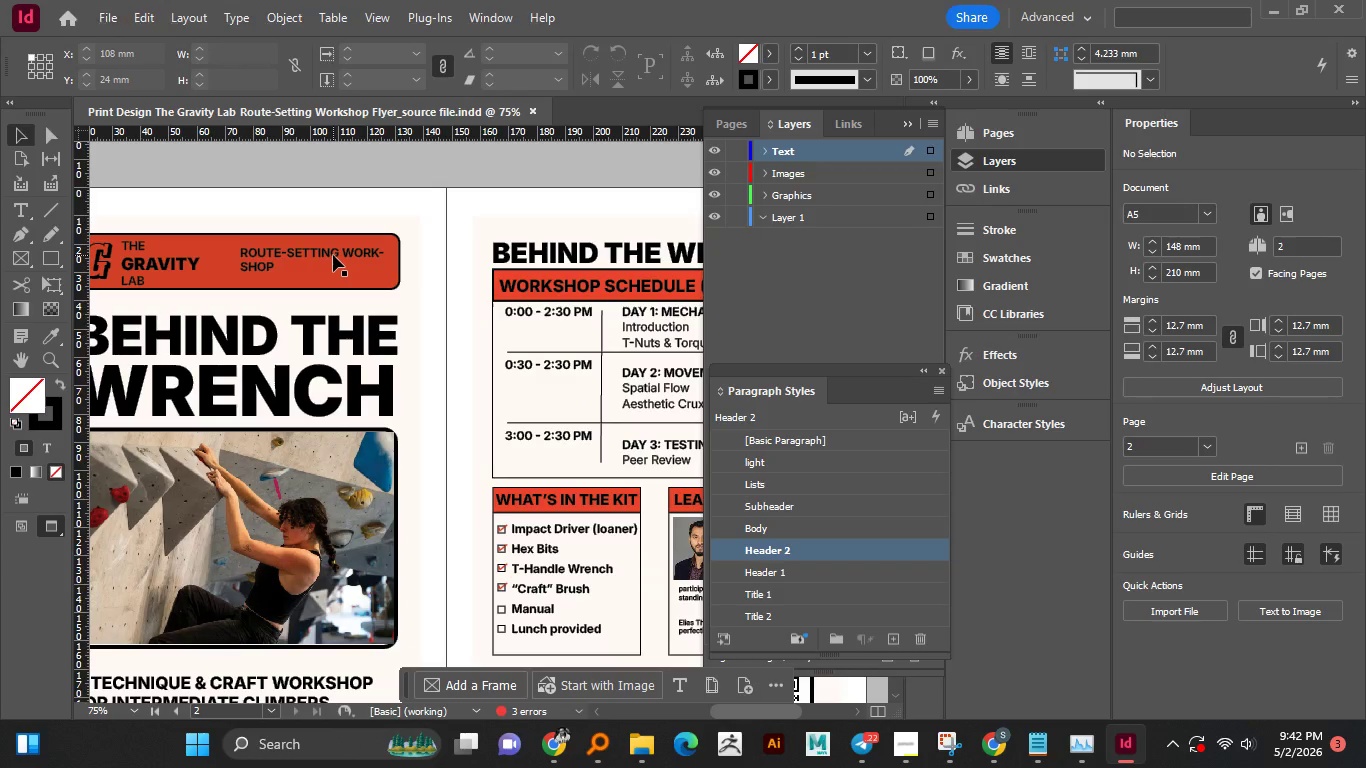 
scroll: coordinate [338, 257], scroll_direction: down, amount: 3.0
 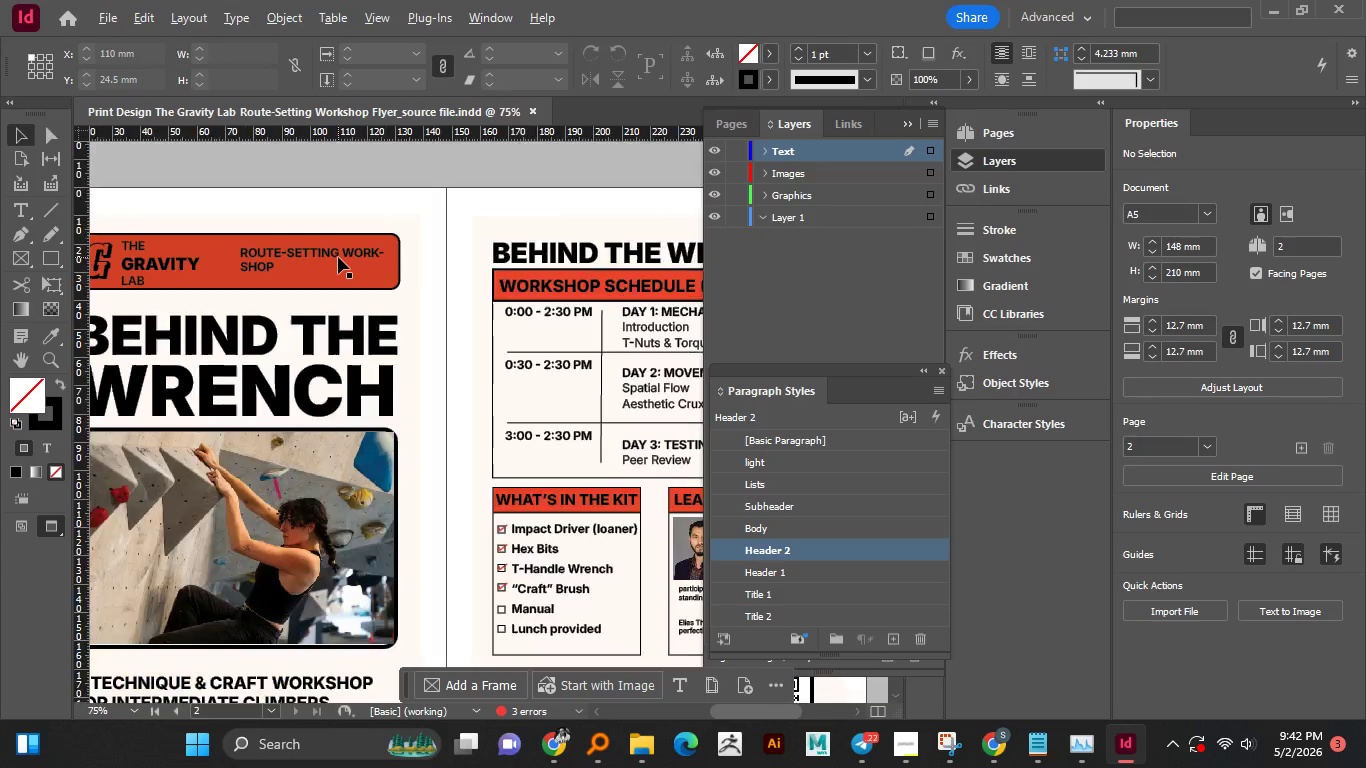 
left_click([333, 255])
 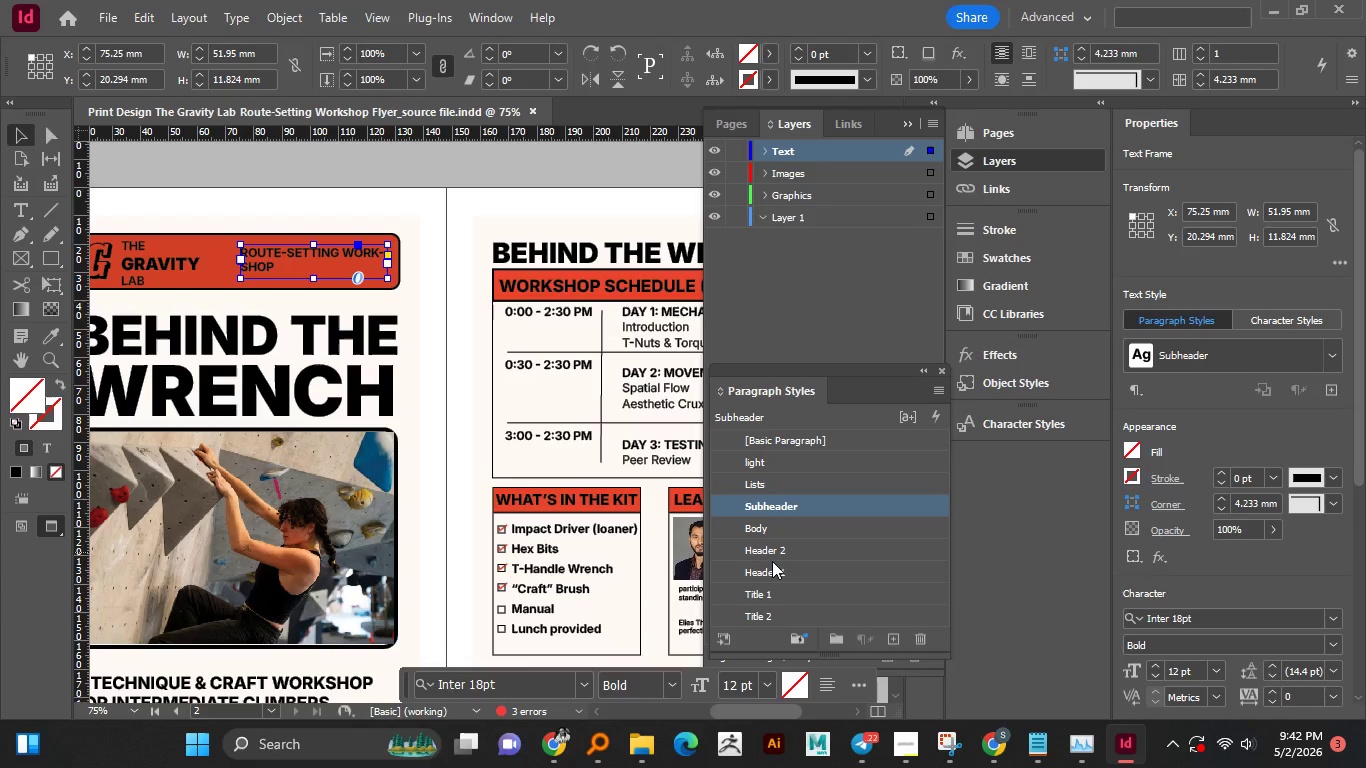 
left_click([771, 571])
 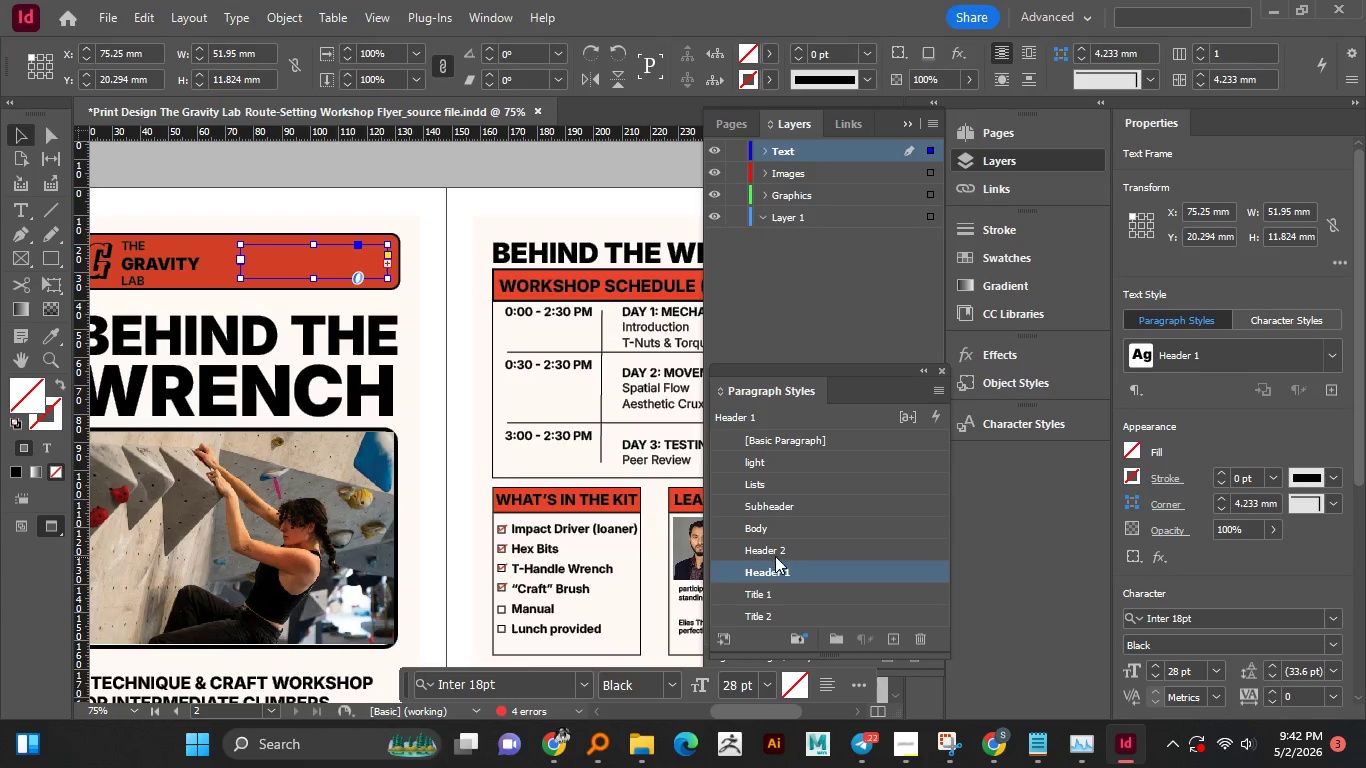 
left_click([777, 550])
 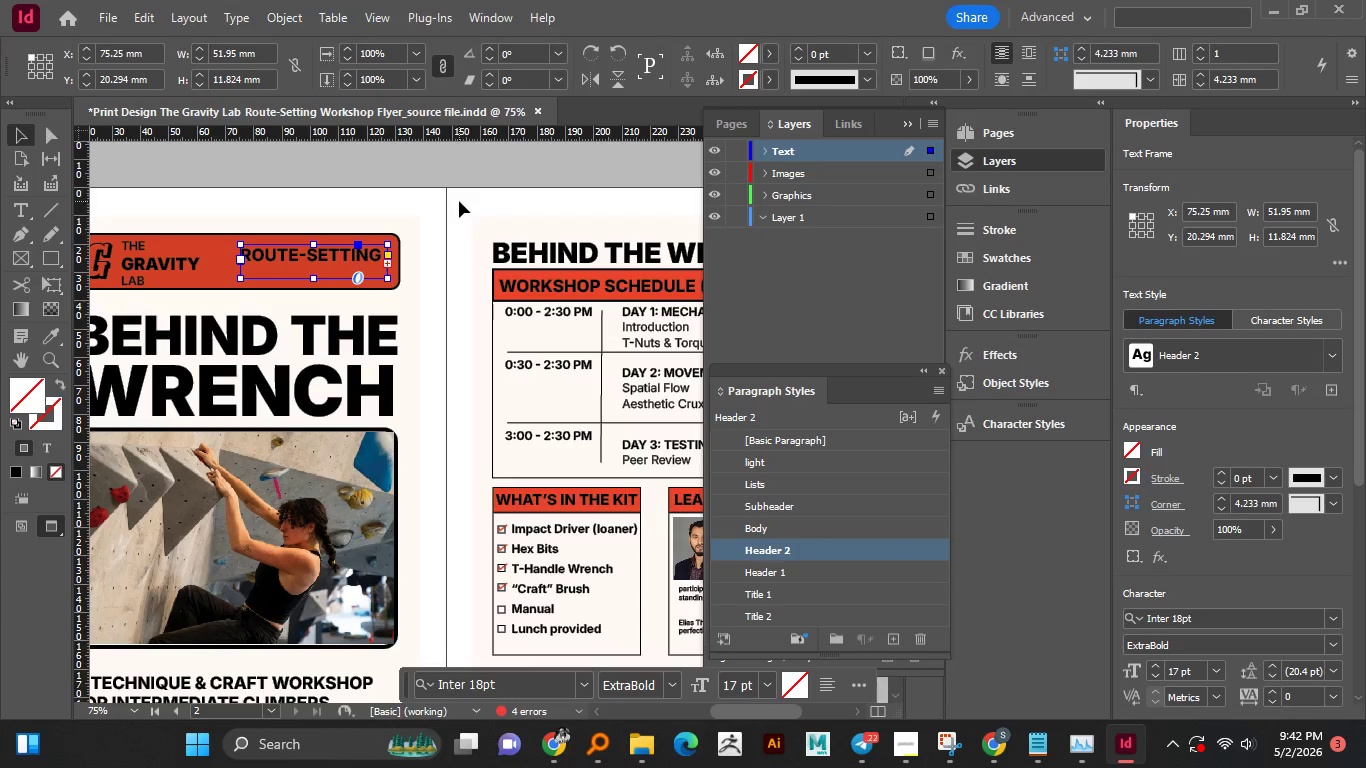 
left_click([470, 175])
 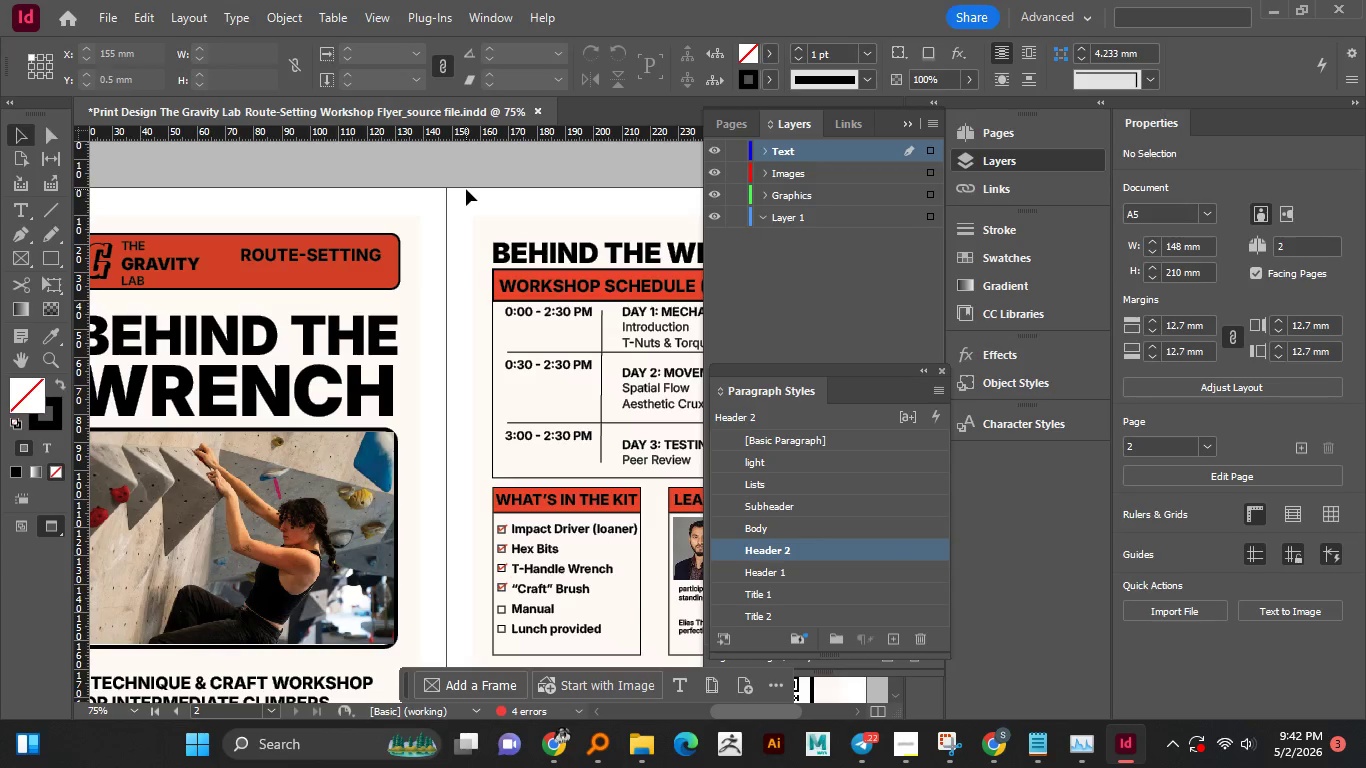 
key(Control+Z)
 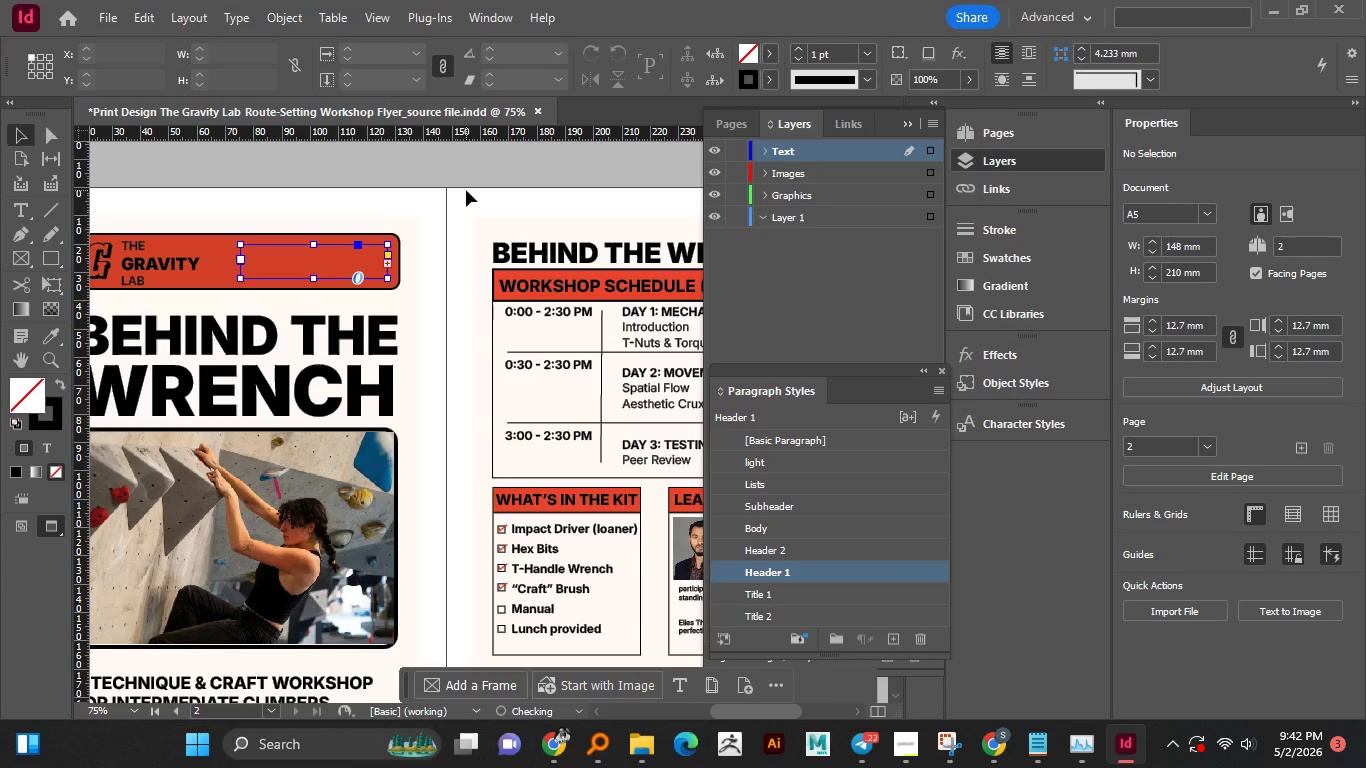 
key(Control+Z)
 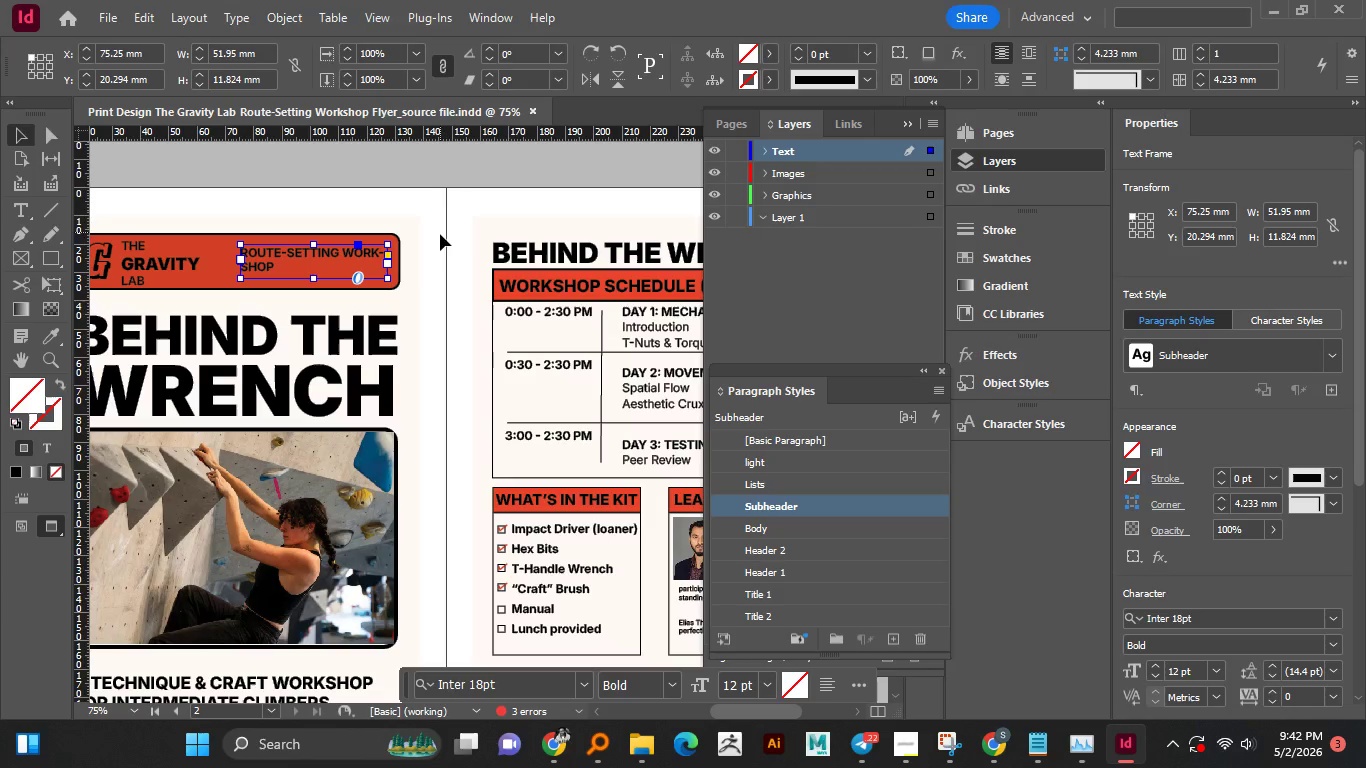 
left_click([438, 245])
 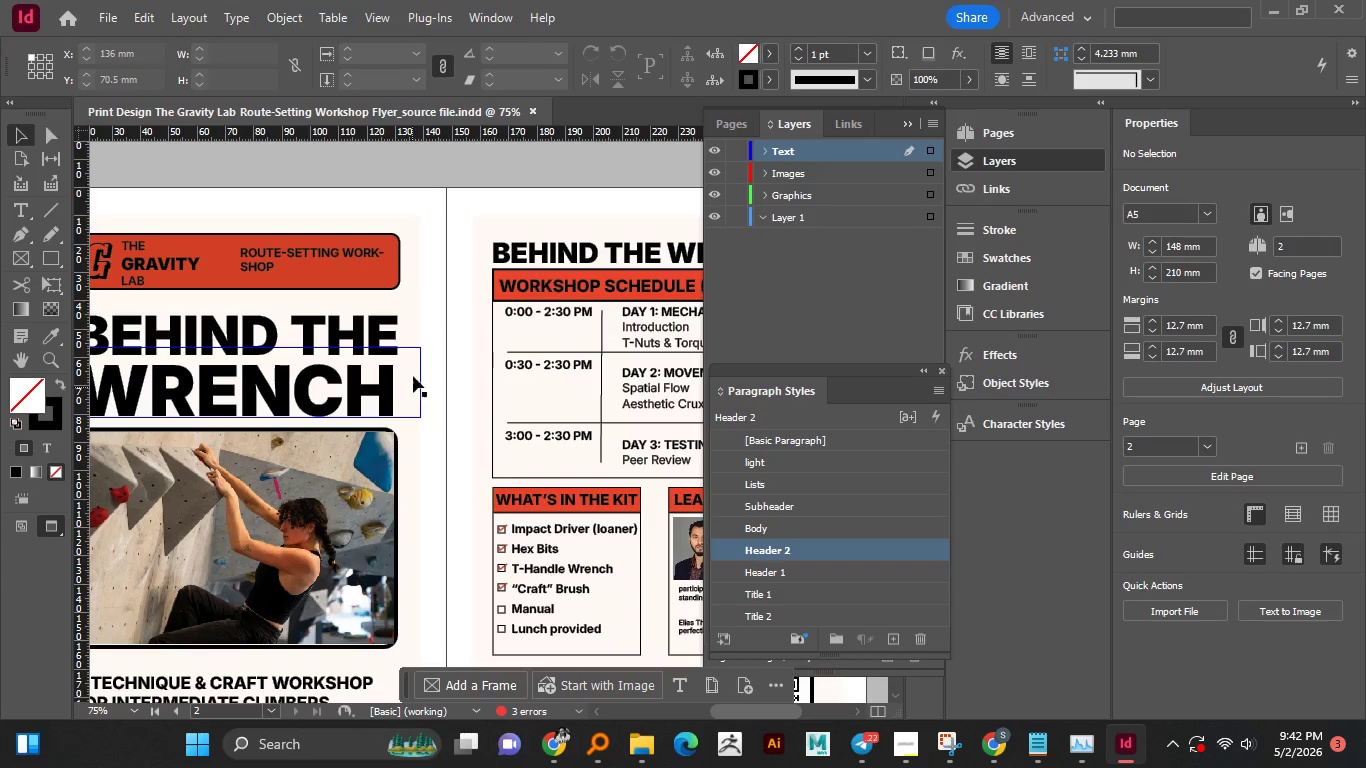 
hold_key(key=AltLeft, duration=0.75)
scroll: coordinate [414, 371], scroll_direction: down, amount: 2.0
 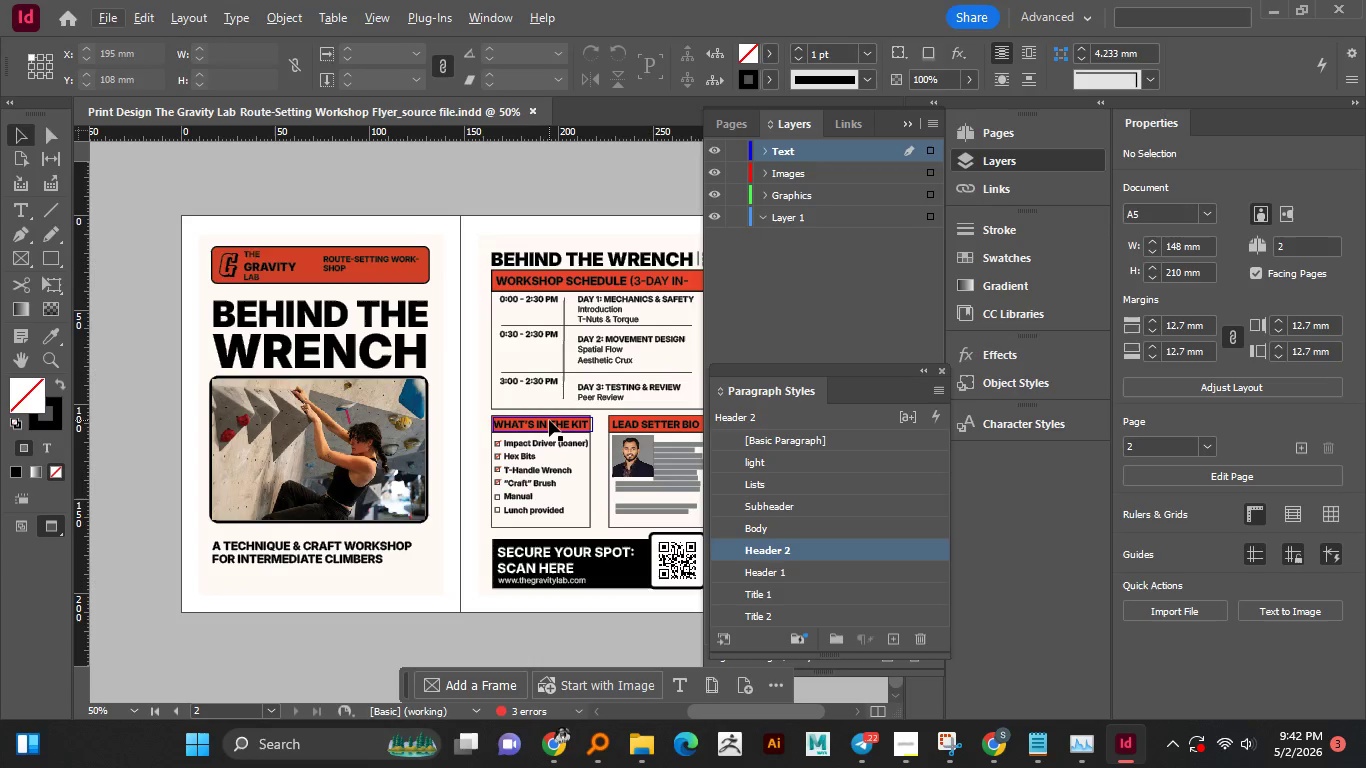 
left_click([549, 420])
 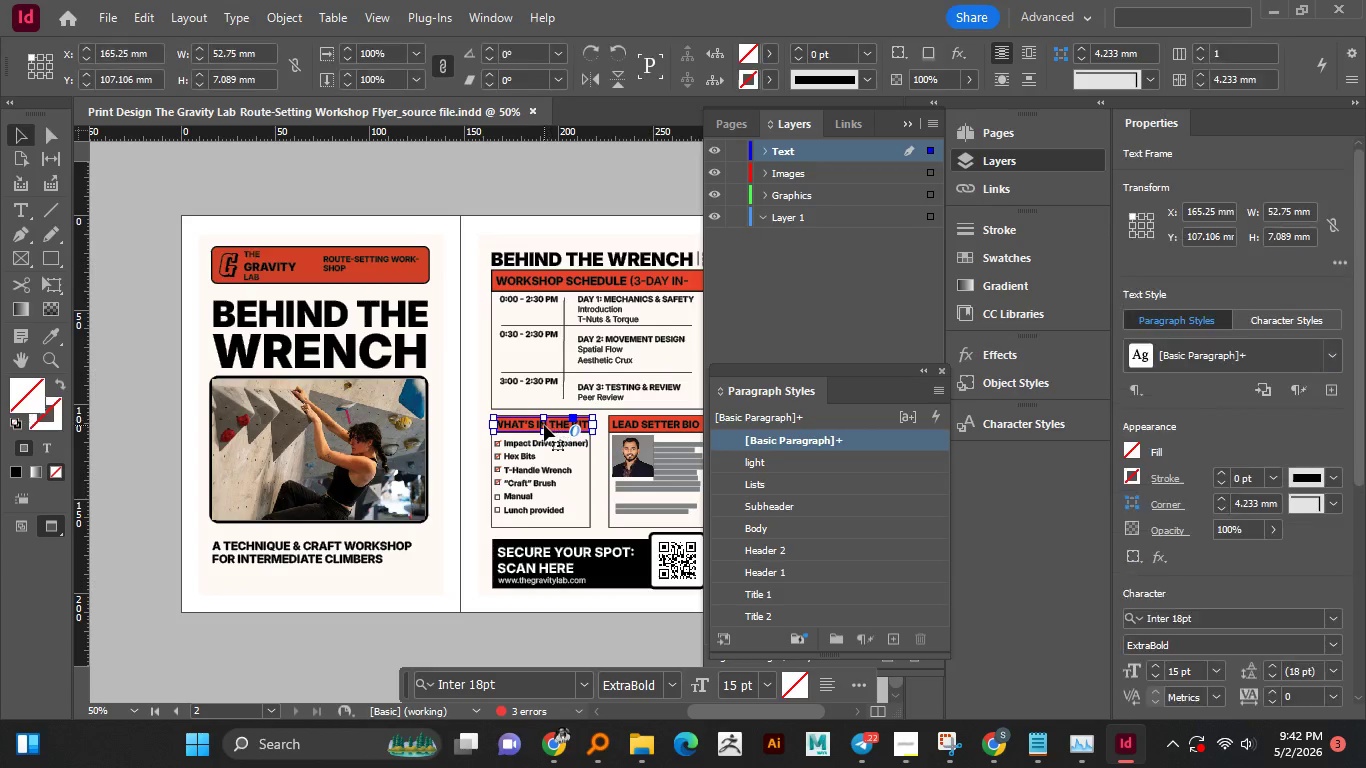 
hold_key(key=AltLeft, duration=1.45)
 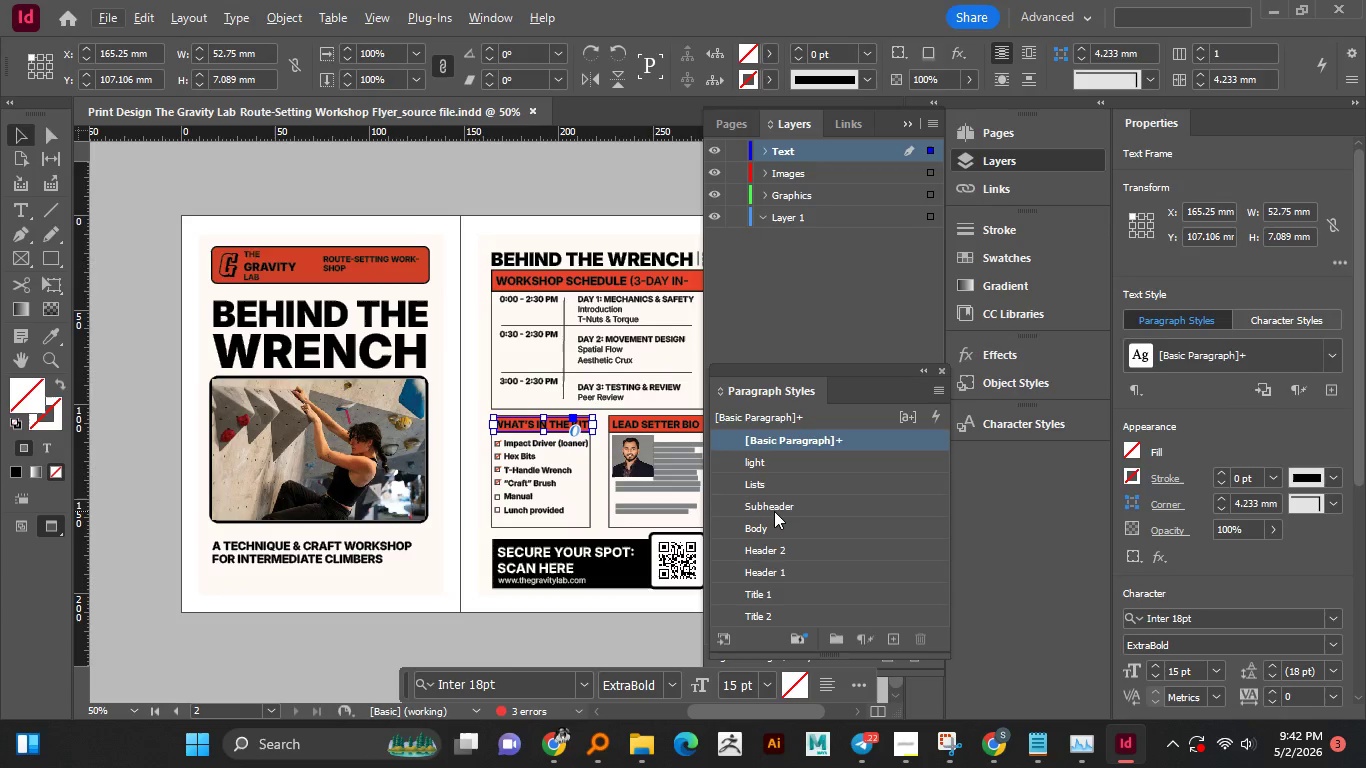 
left_click([774, 505])
 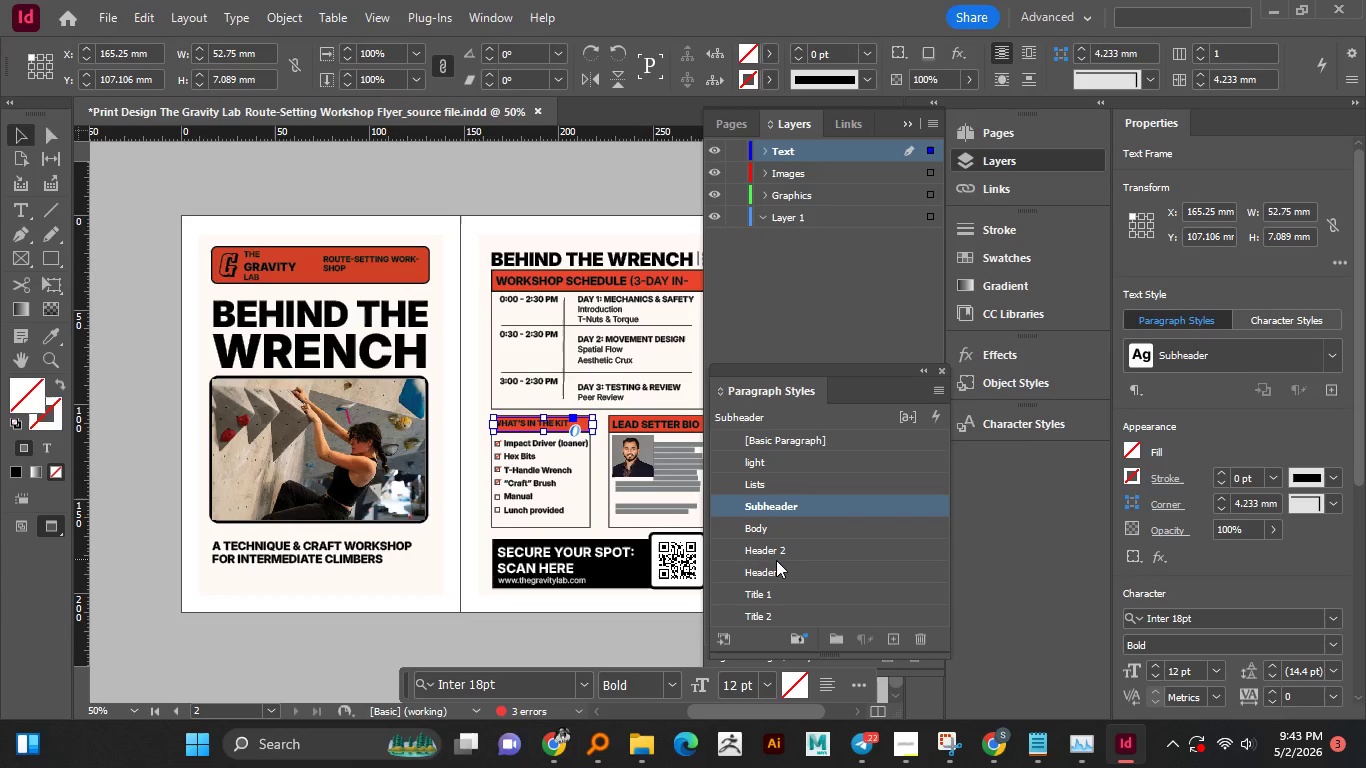 
left_click([779, 556])
 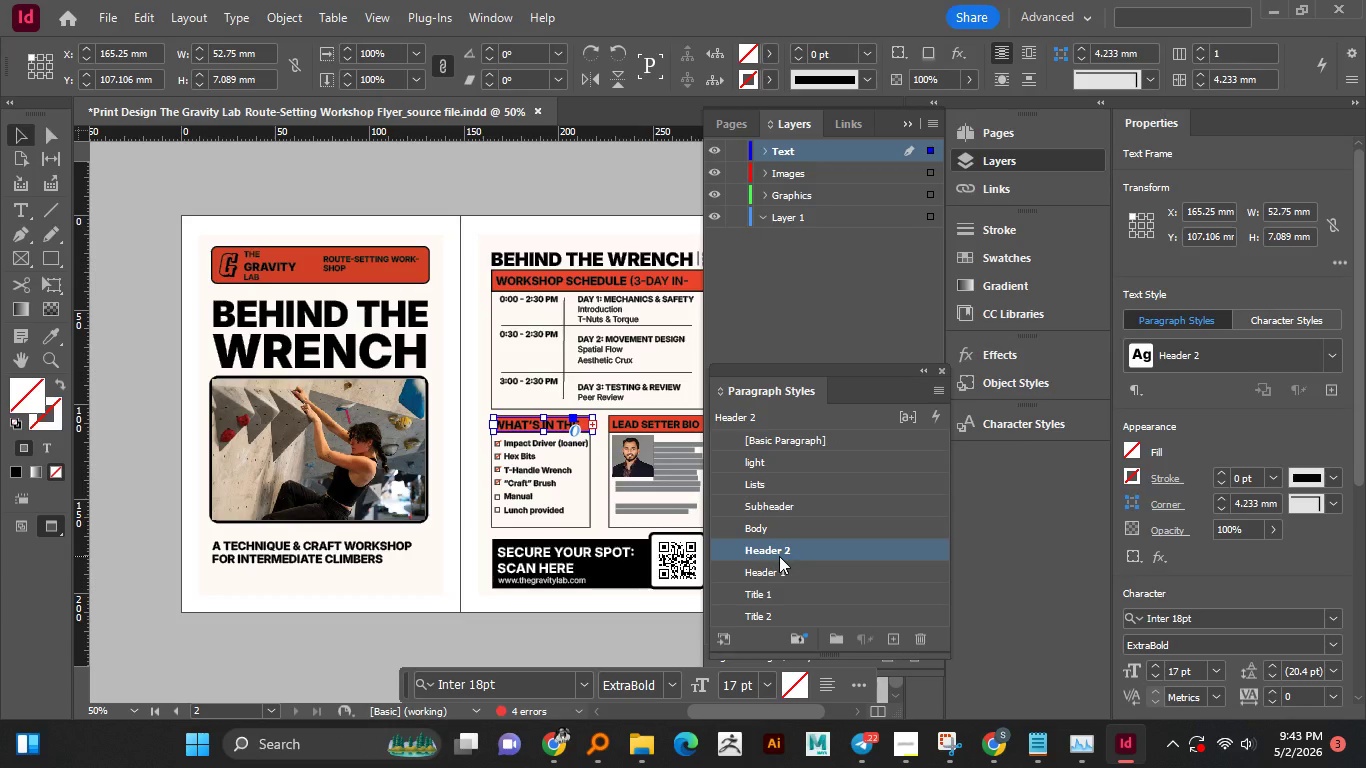 
hold_key(key=AltLeft, duration=1.51)
scroll: coordinate [621, 450], scroll_direction: up, amount: 2.0
 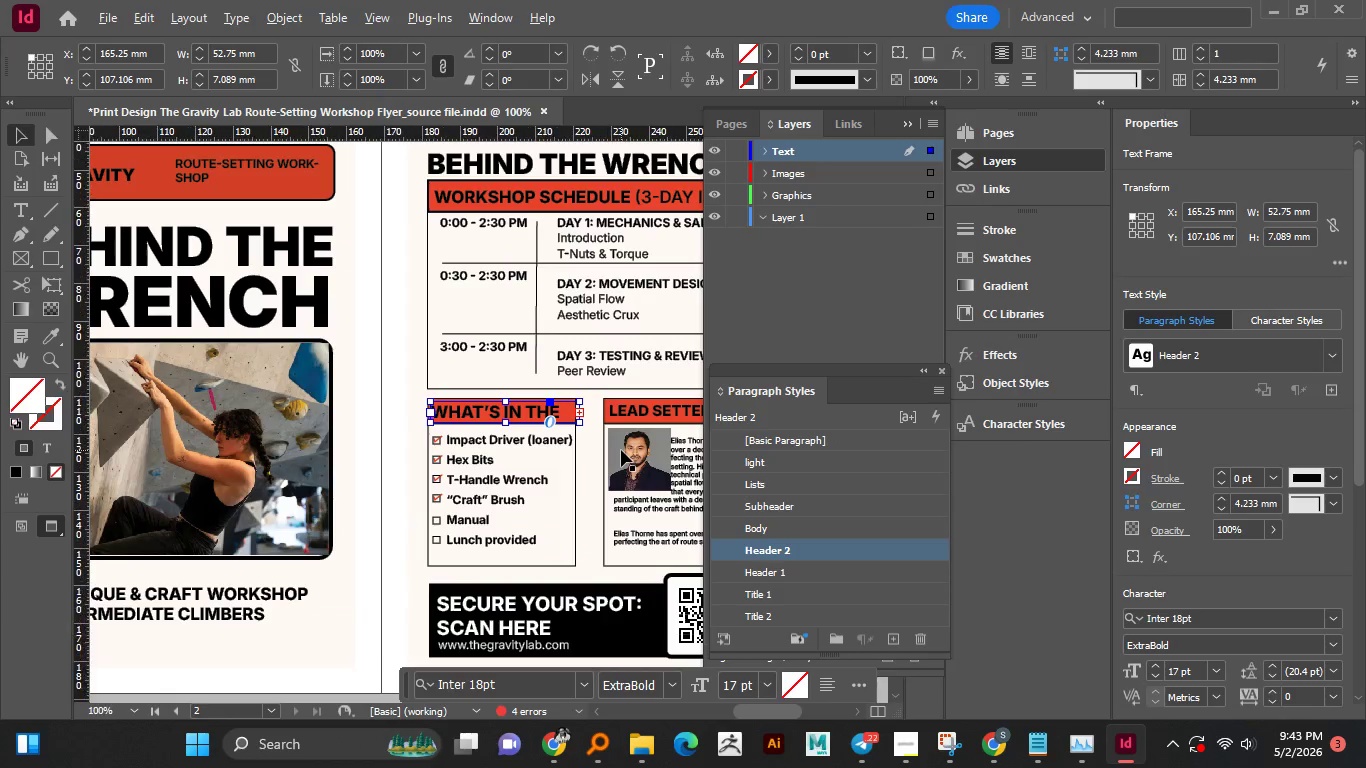 
key(Alt+AltLeft)
 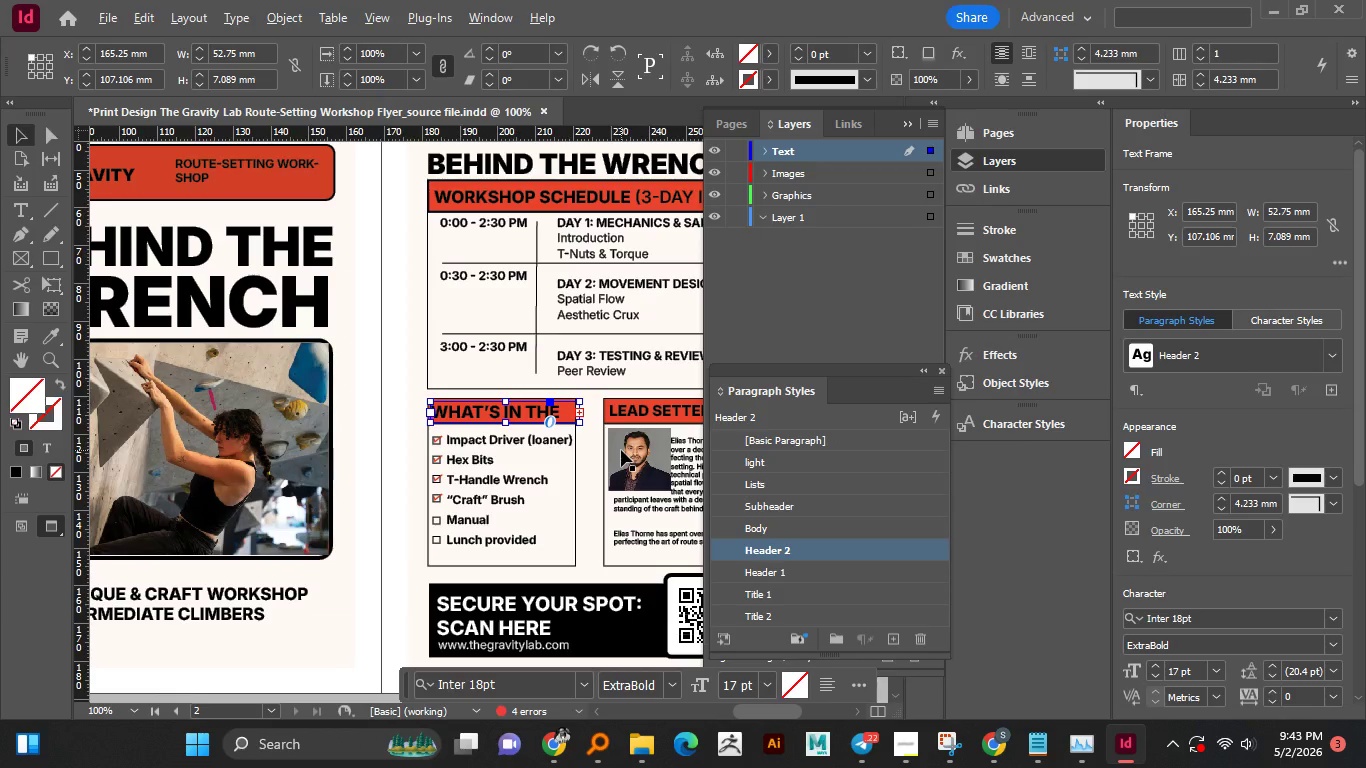 
key(Alt+AltLeft)
 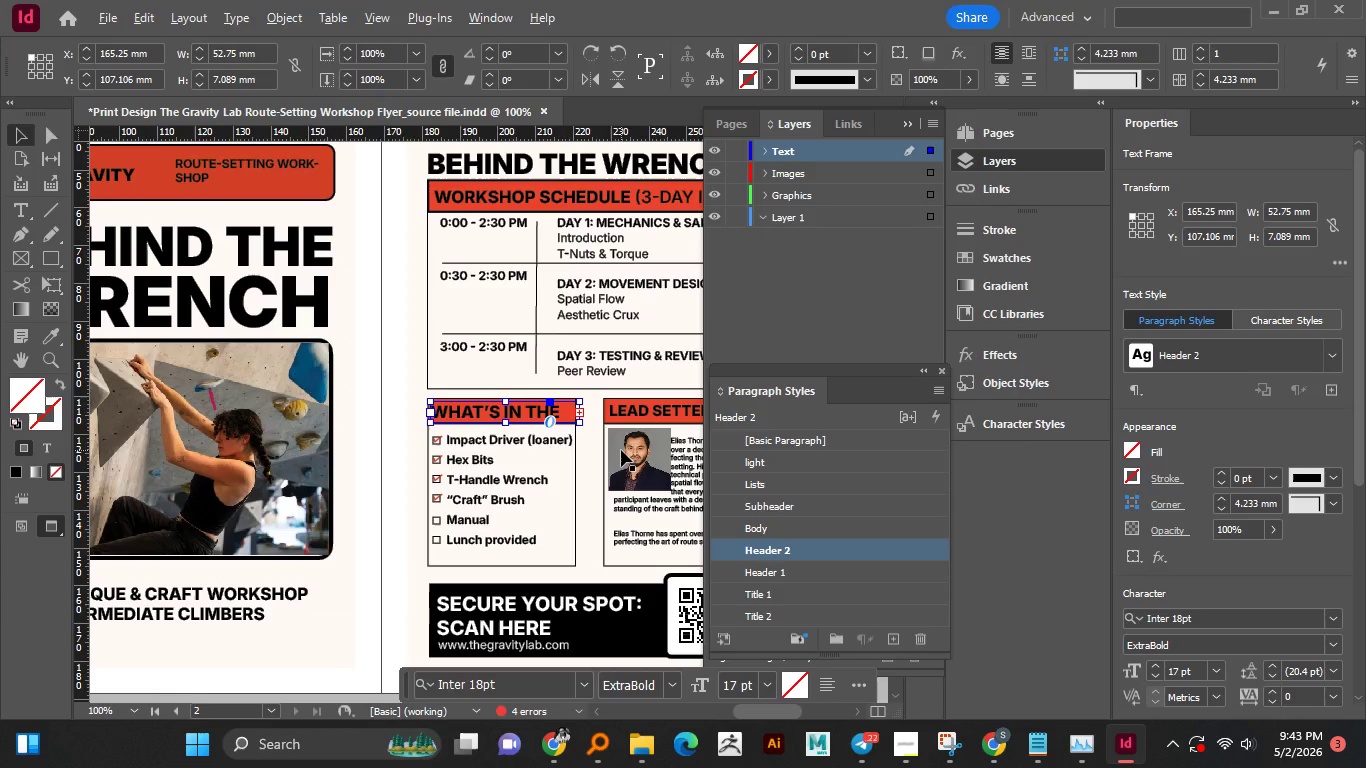 
key(Alt+AltLeft)
 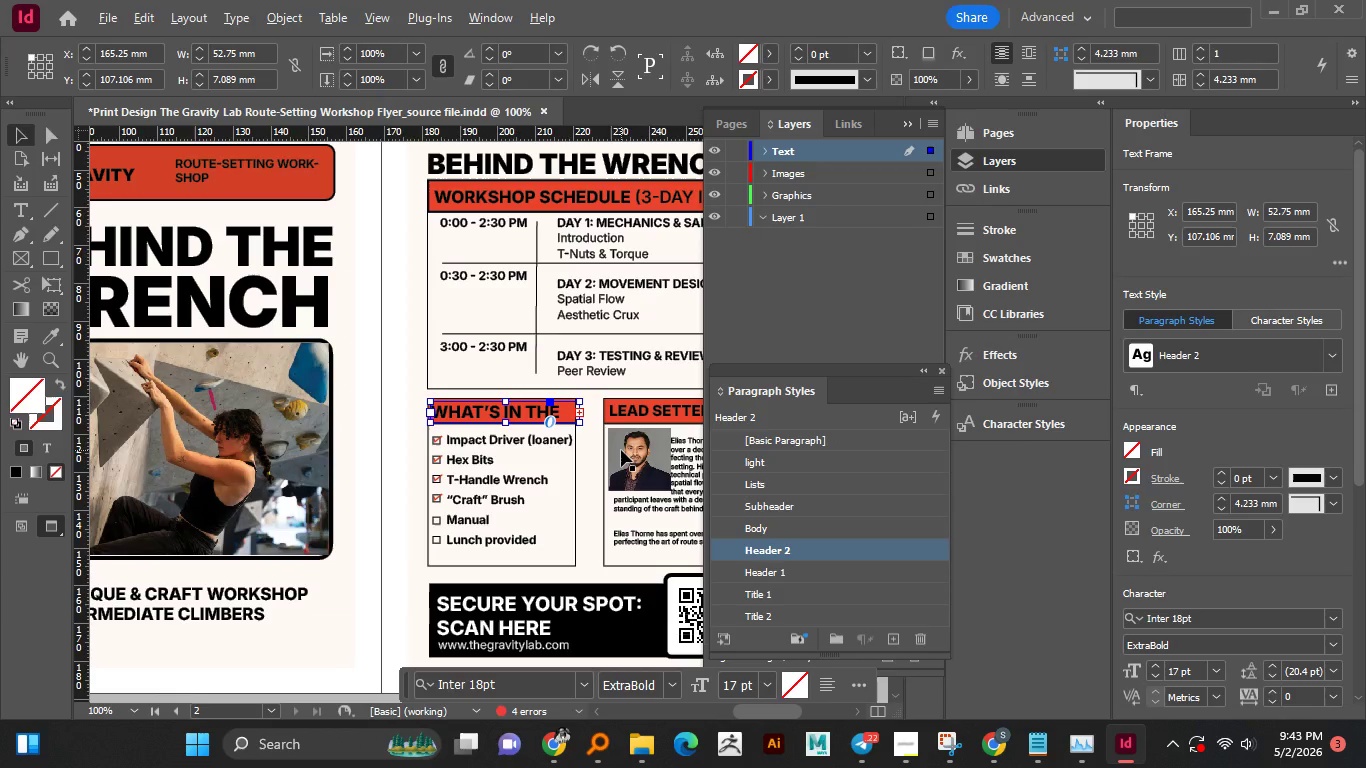 
key(Alt+AltLeft)
 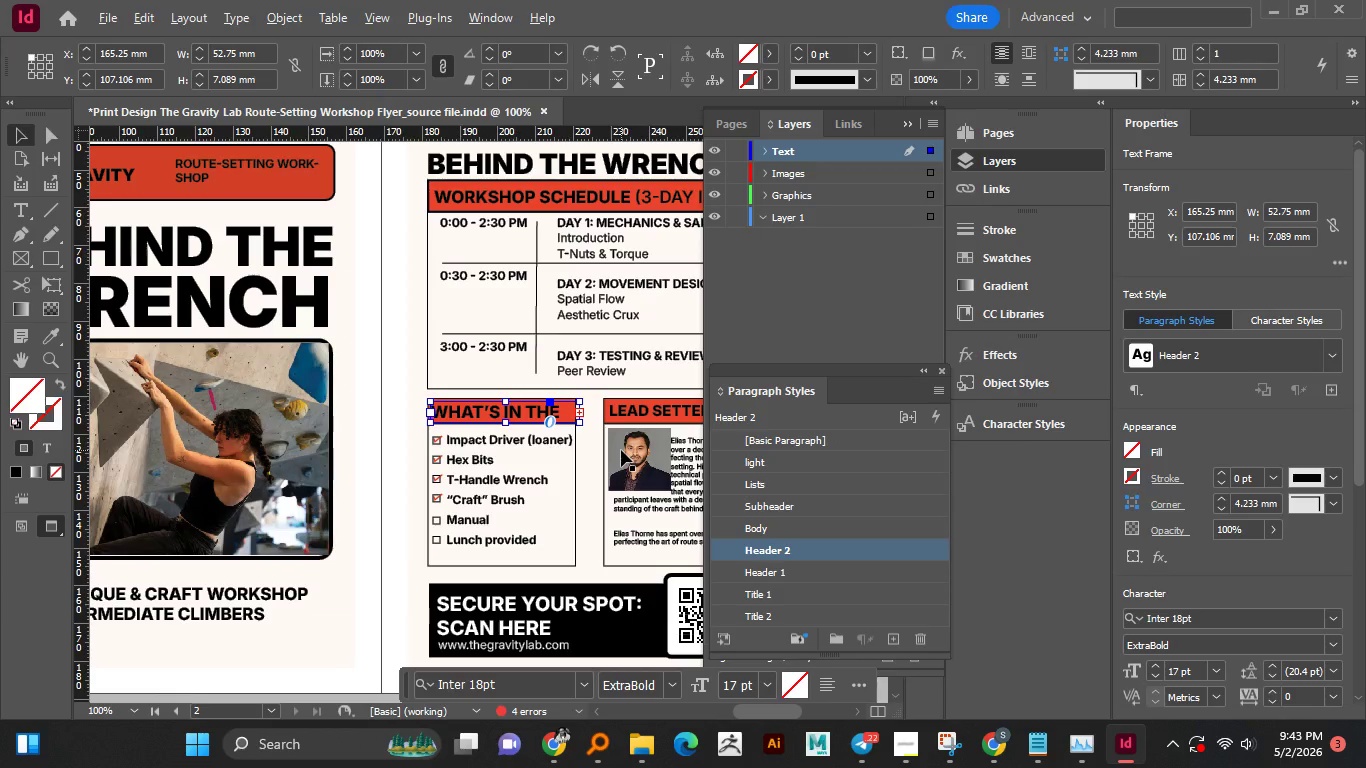 
key(Alt+AltLeft)
 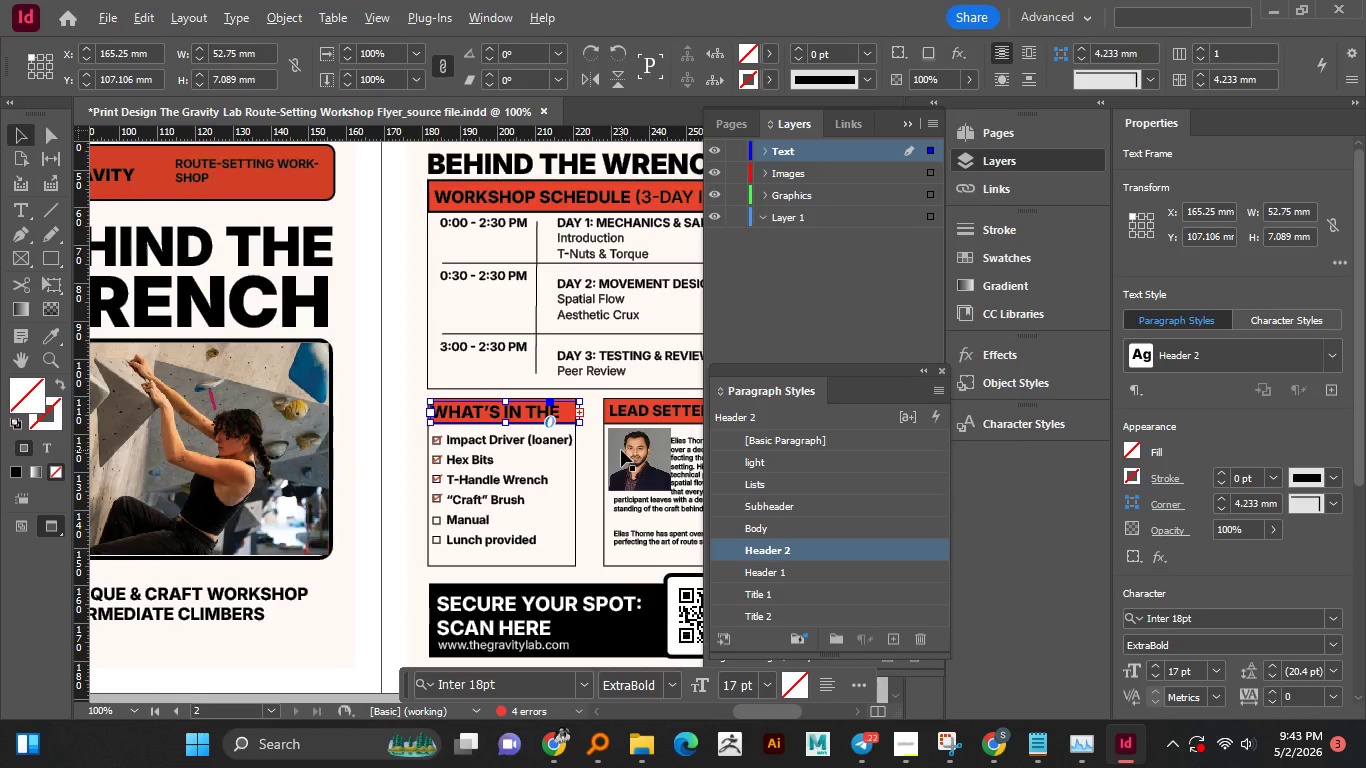 
key(Alt+AltLeft)
 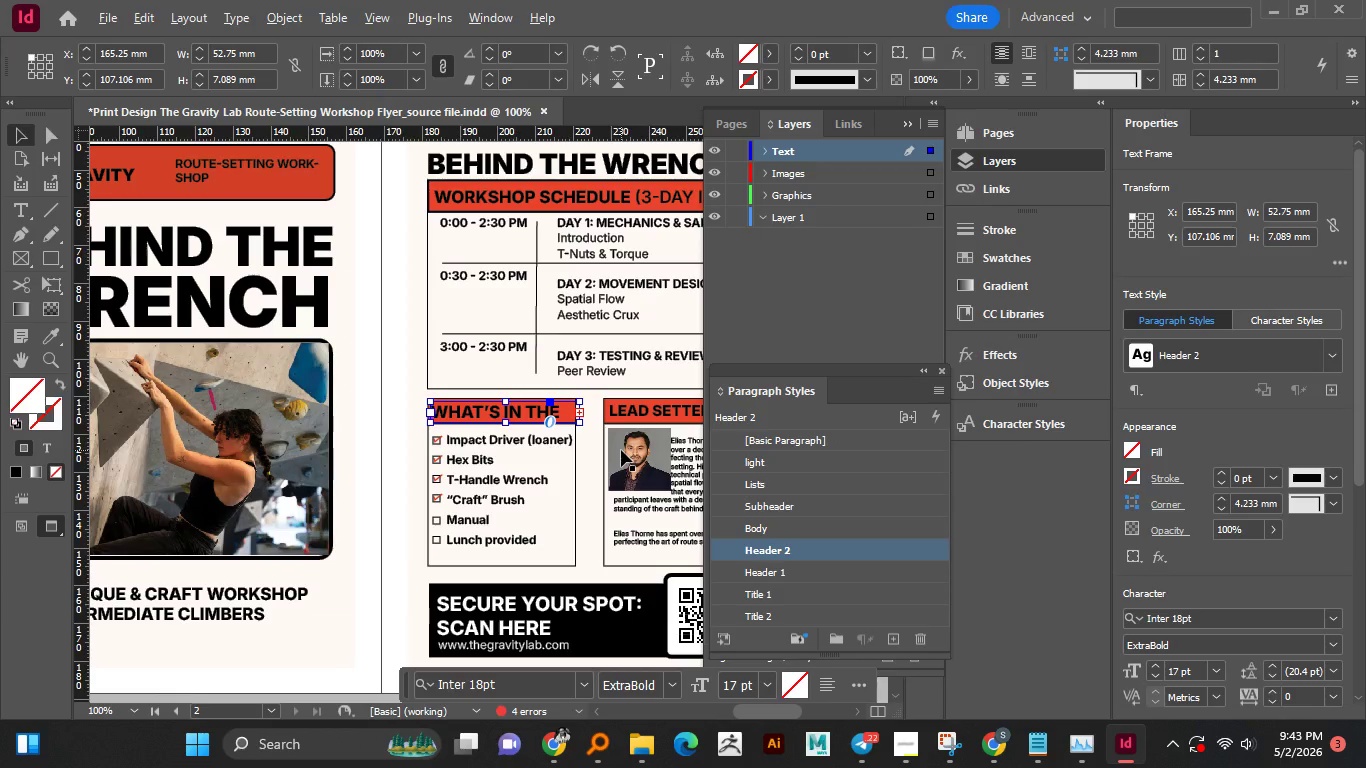 
key(Alt+AltLeft)
 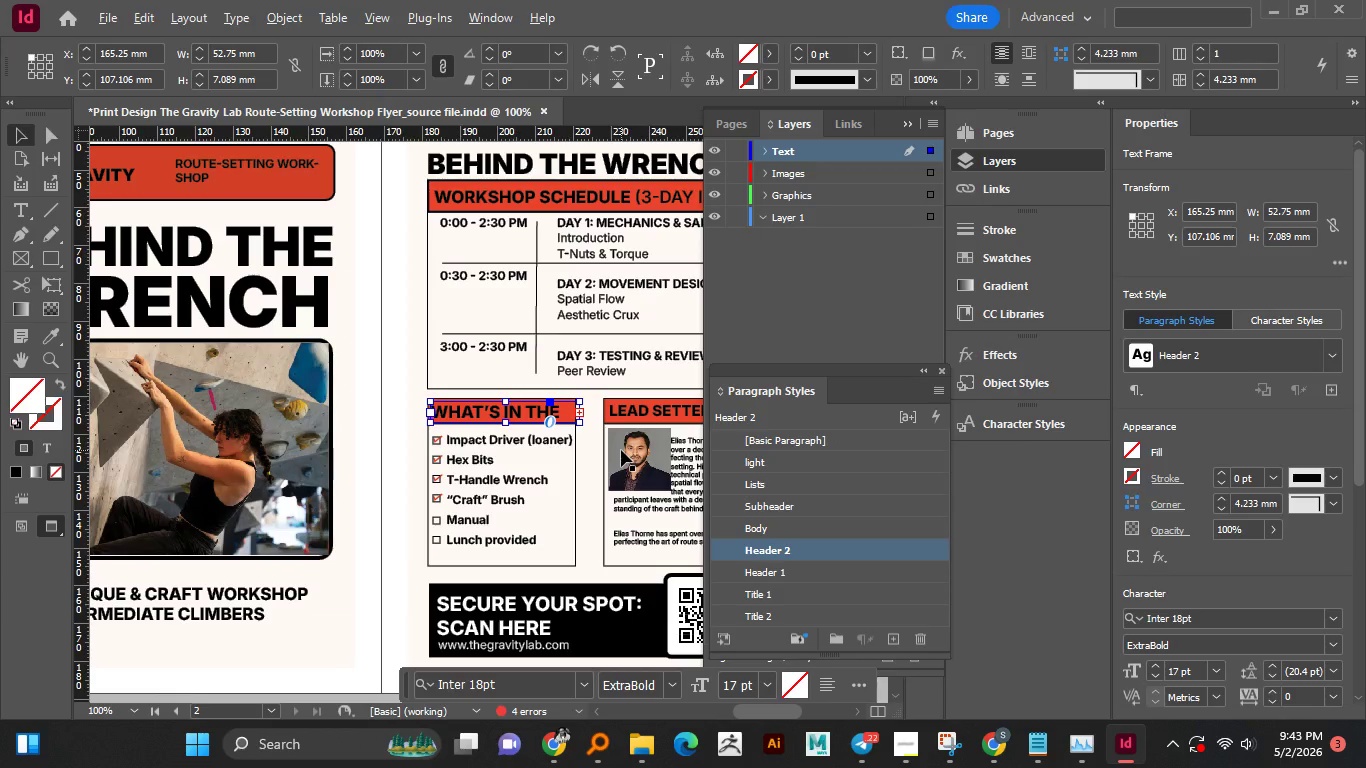 
key(Alt+AltLeft)
 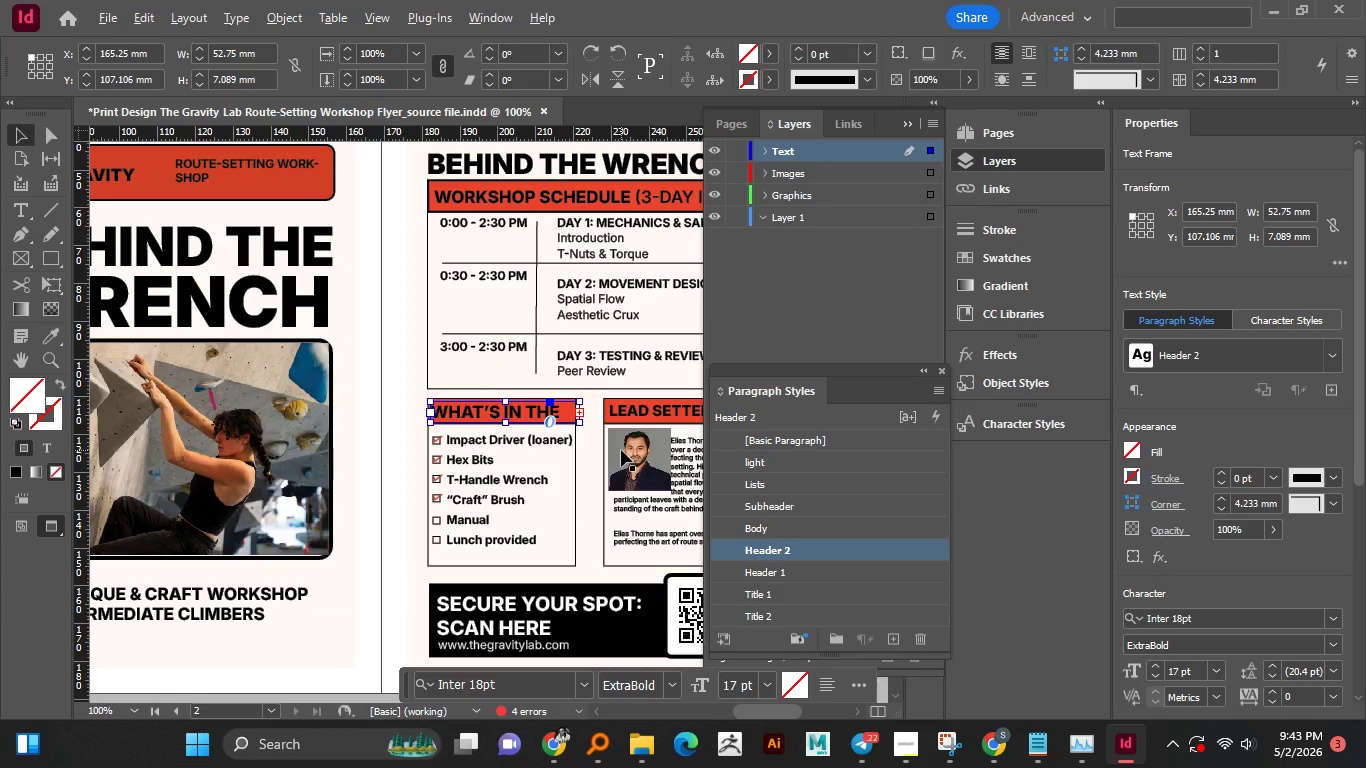 
key(Alt+AltLeft)
 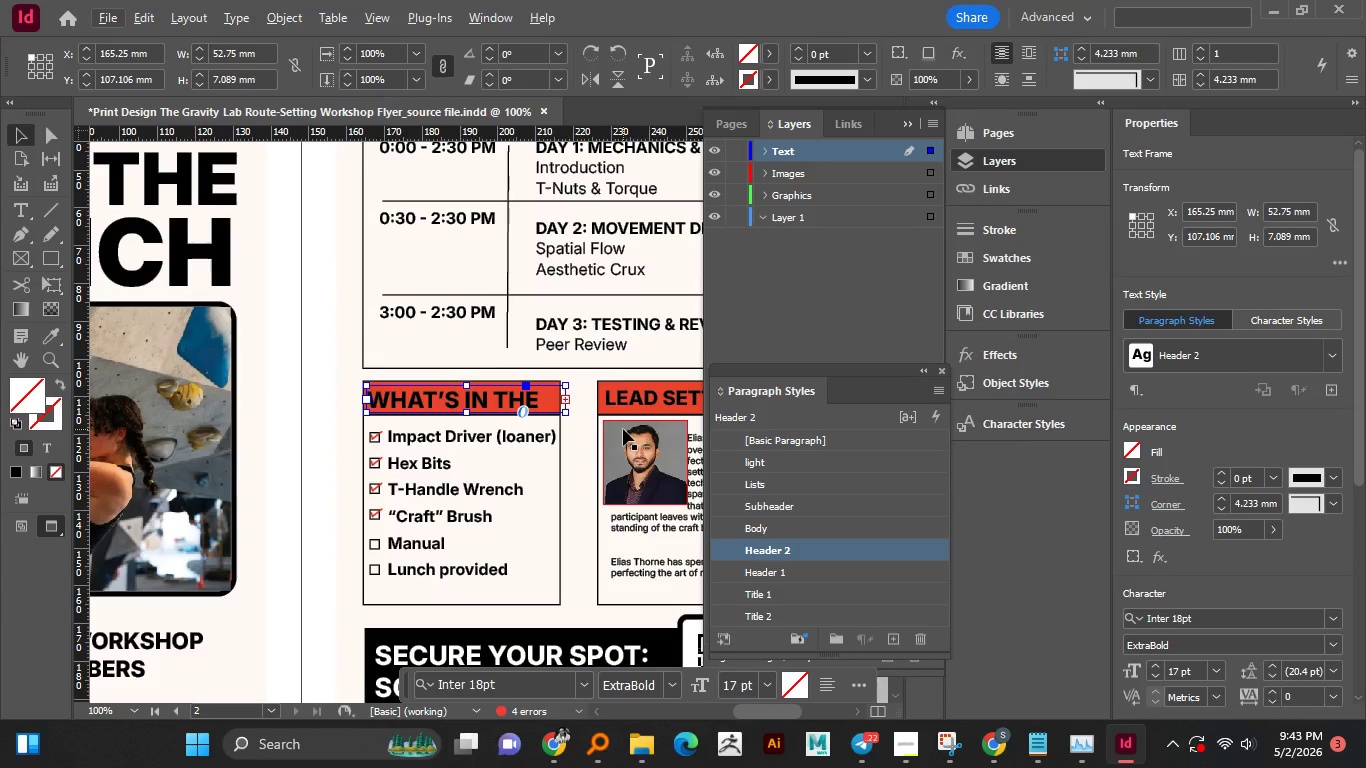 
scroll: coordinate [622, 424], scroll_direction: up, amount: 5.0
 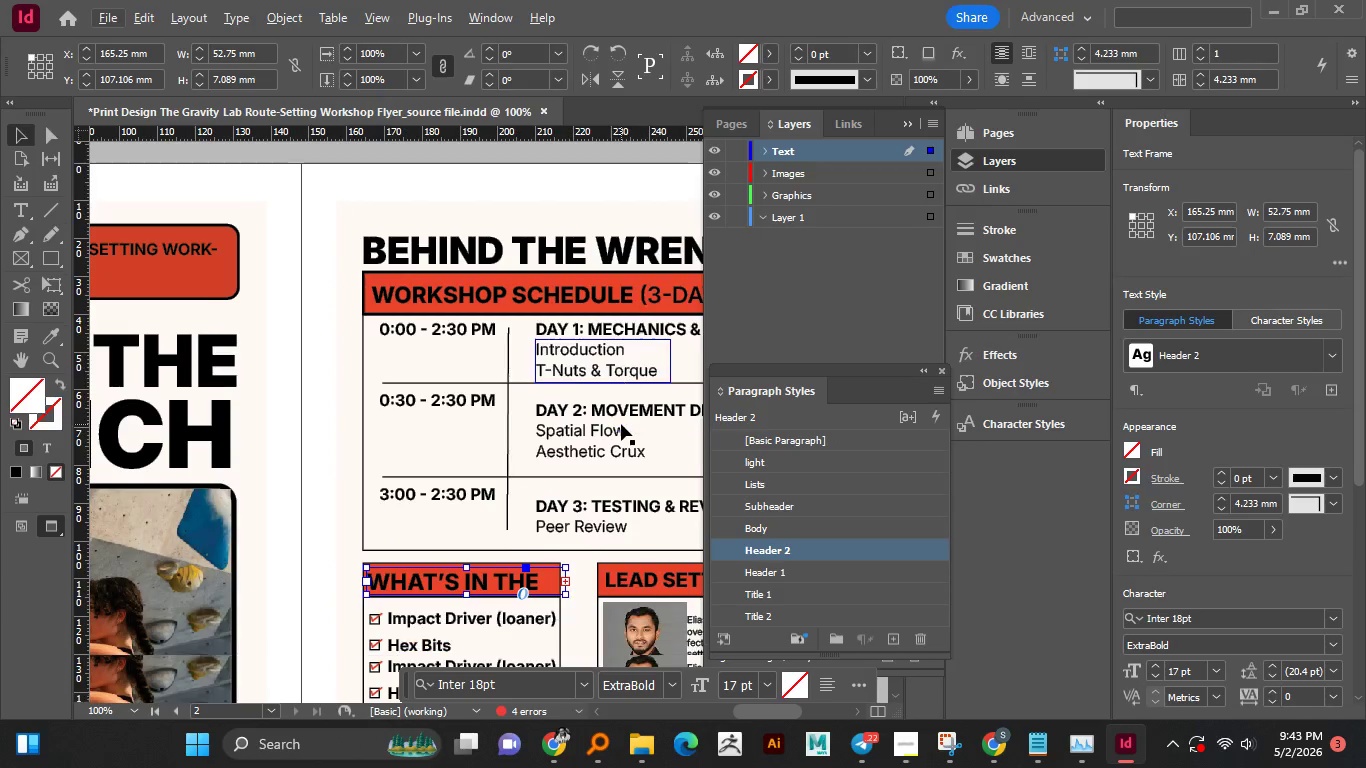 
scroll: coordinate [621, 424], scroll_direction: down, amount: 1.0
 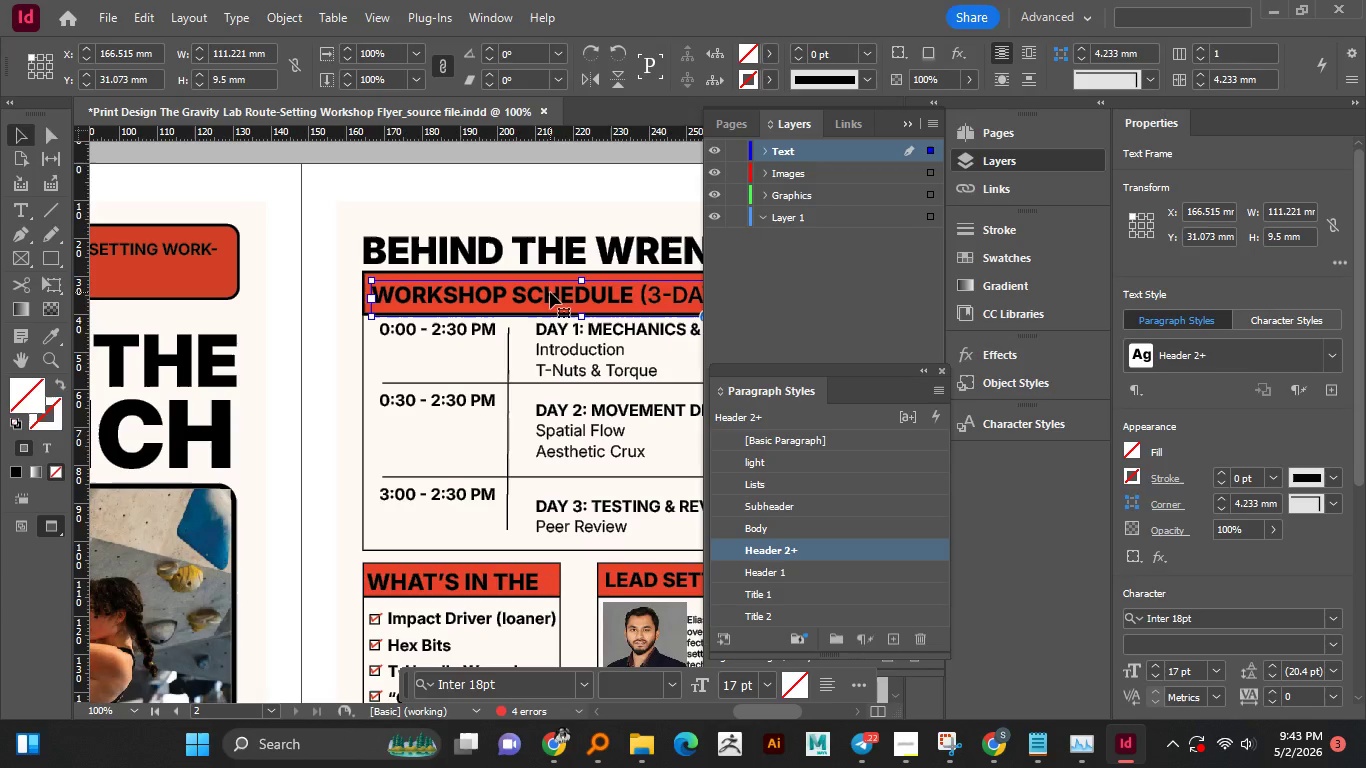 
left_click([533, 582])
 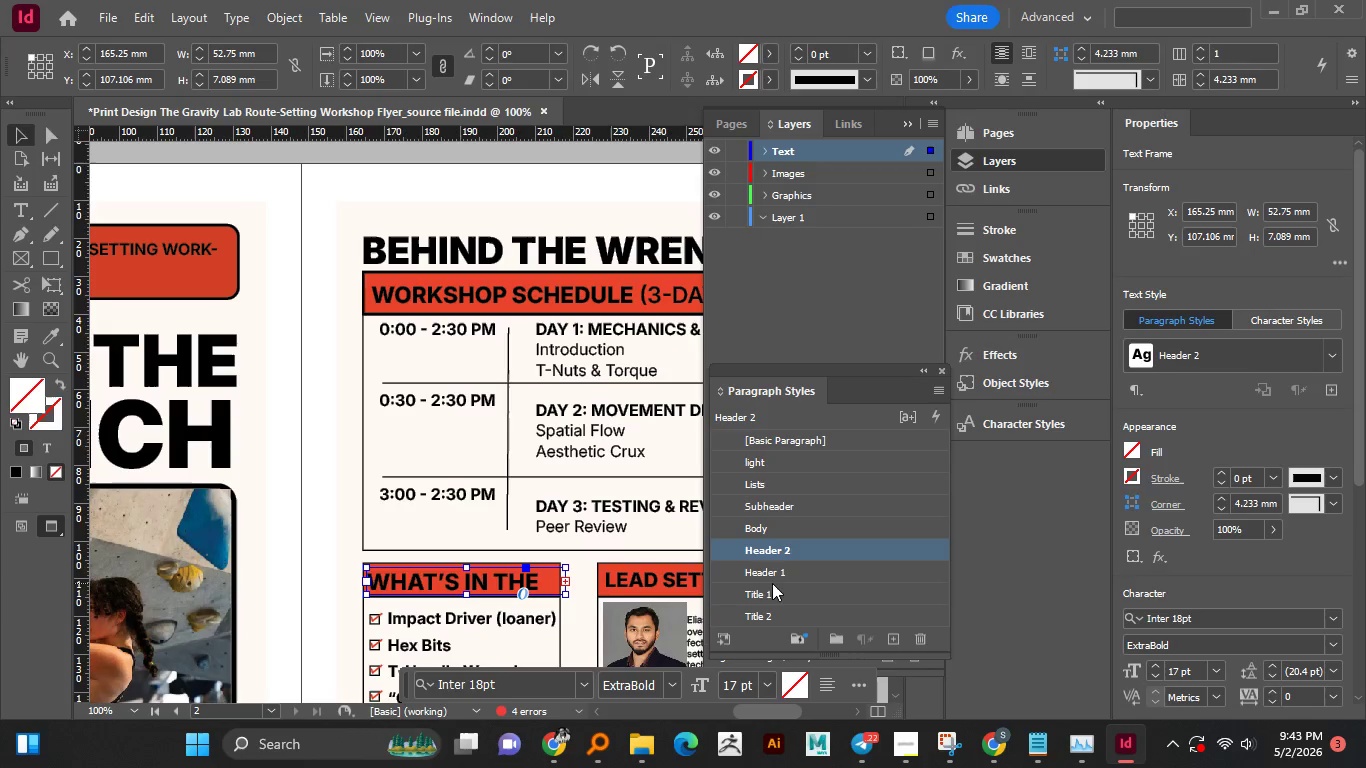 
left_click([773, 579])
 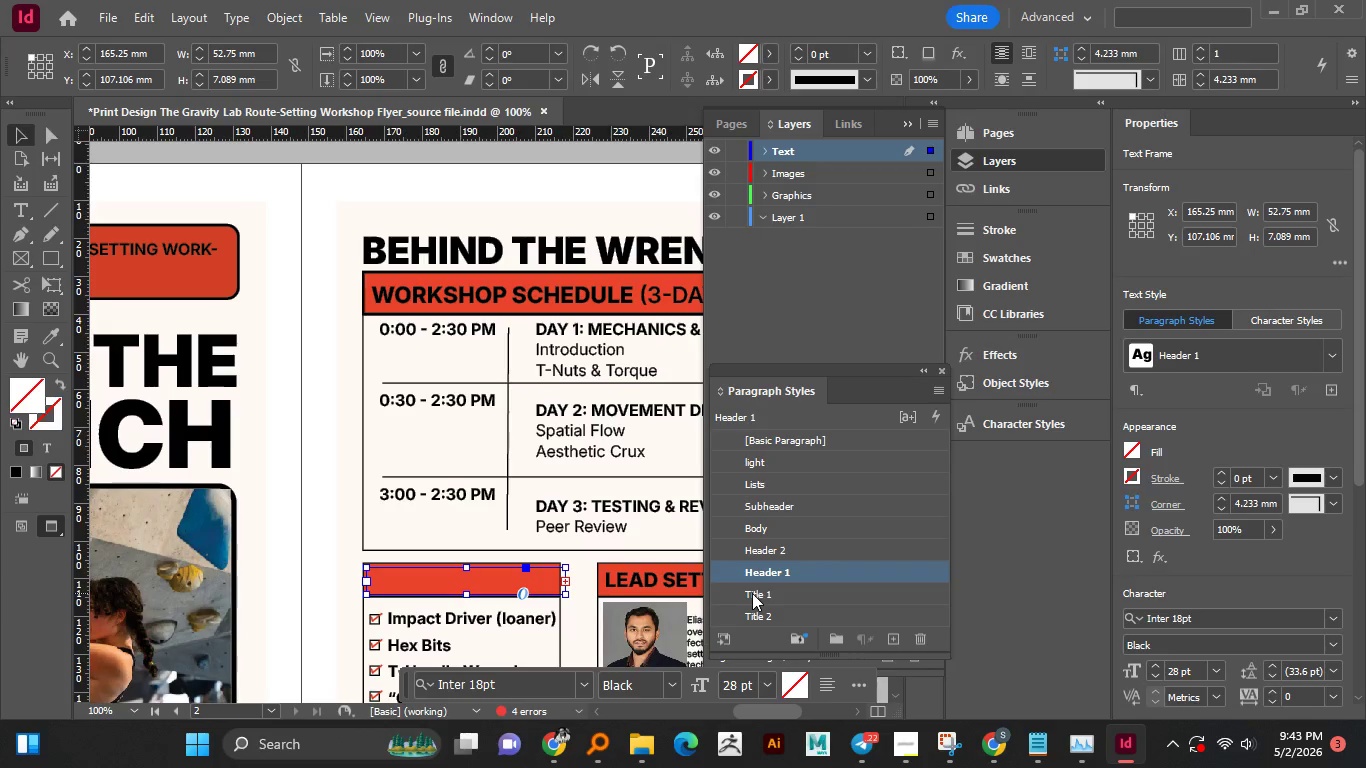 
left_click([761, 503])
 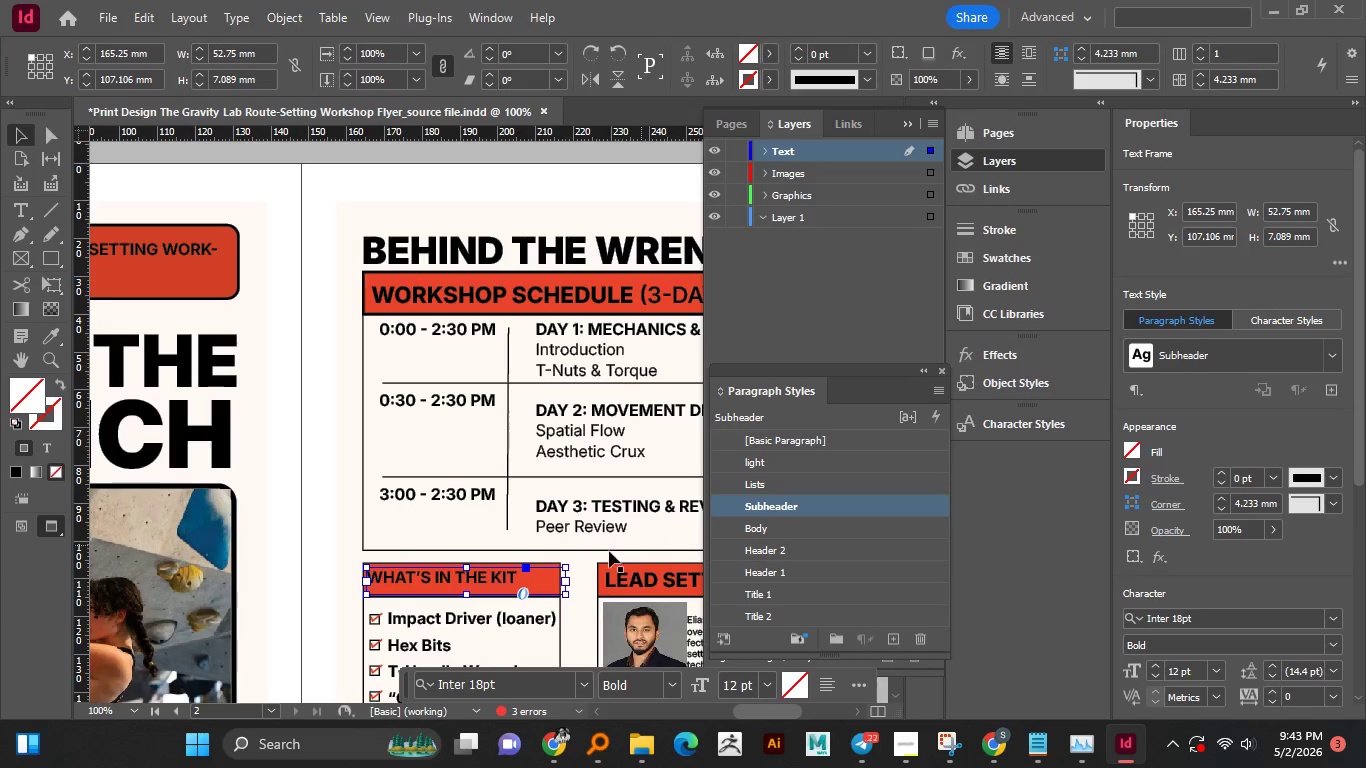 
scroll: coordinate [502, 496], scroll_direction: down, amount: 5.0
 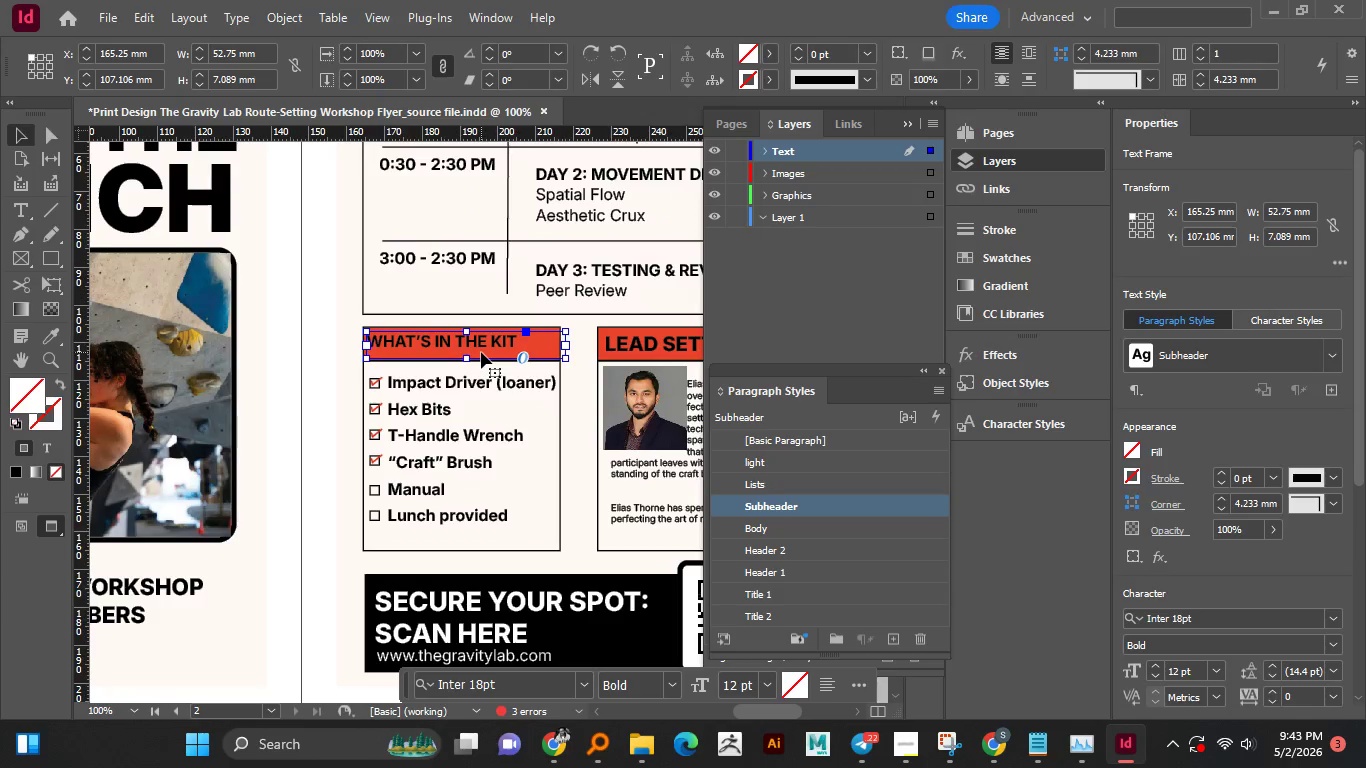 
hold_key(key=AltLeft, duration=1.38)
scroll: coordinate [486, 344], scroll_direction: up, amount: 2.0
 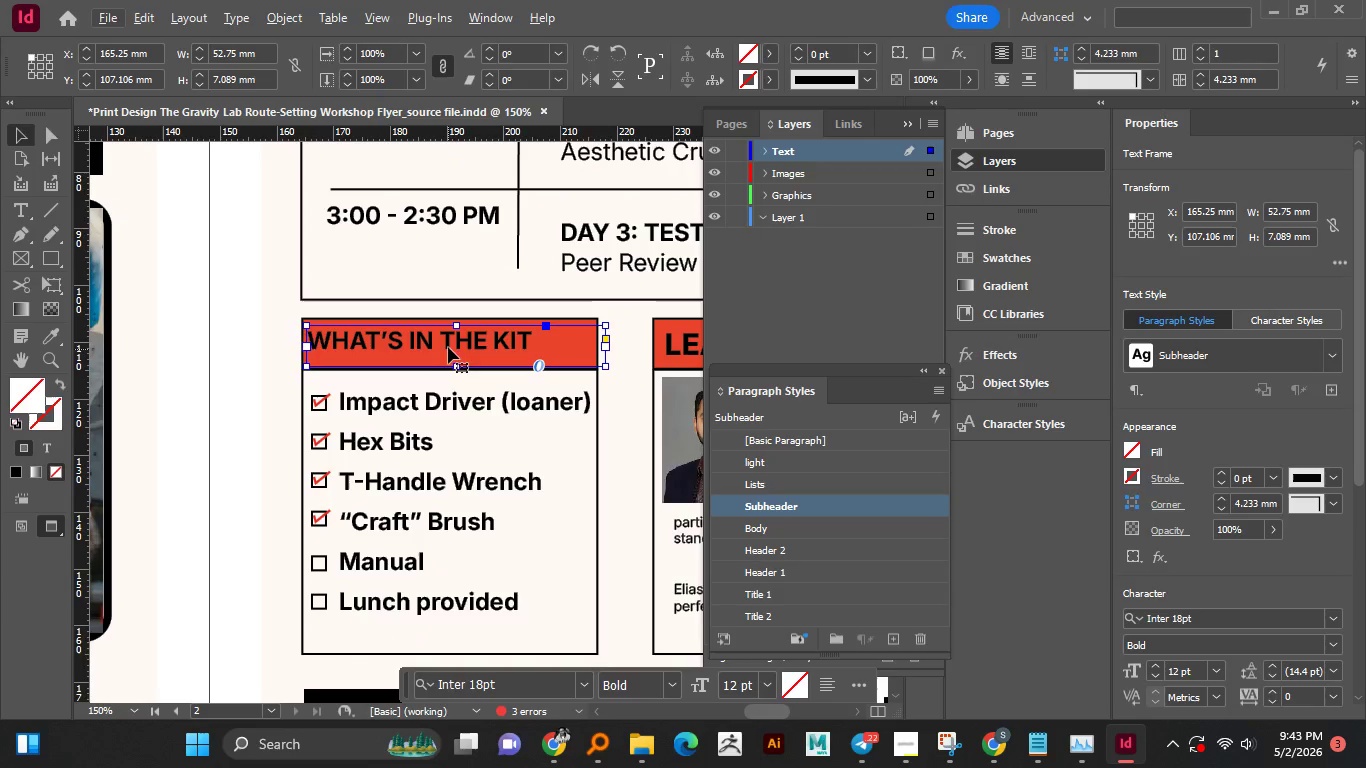 
left_click_drag(start_coordinate=[452, 342], to_coordinate=[467, 341])
 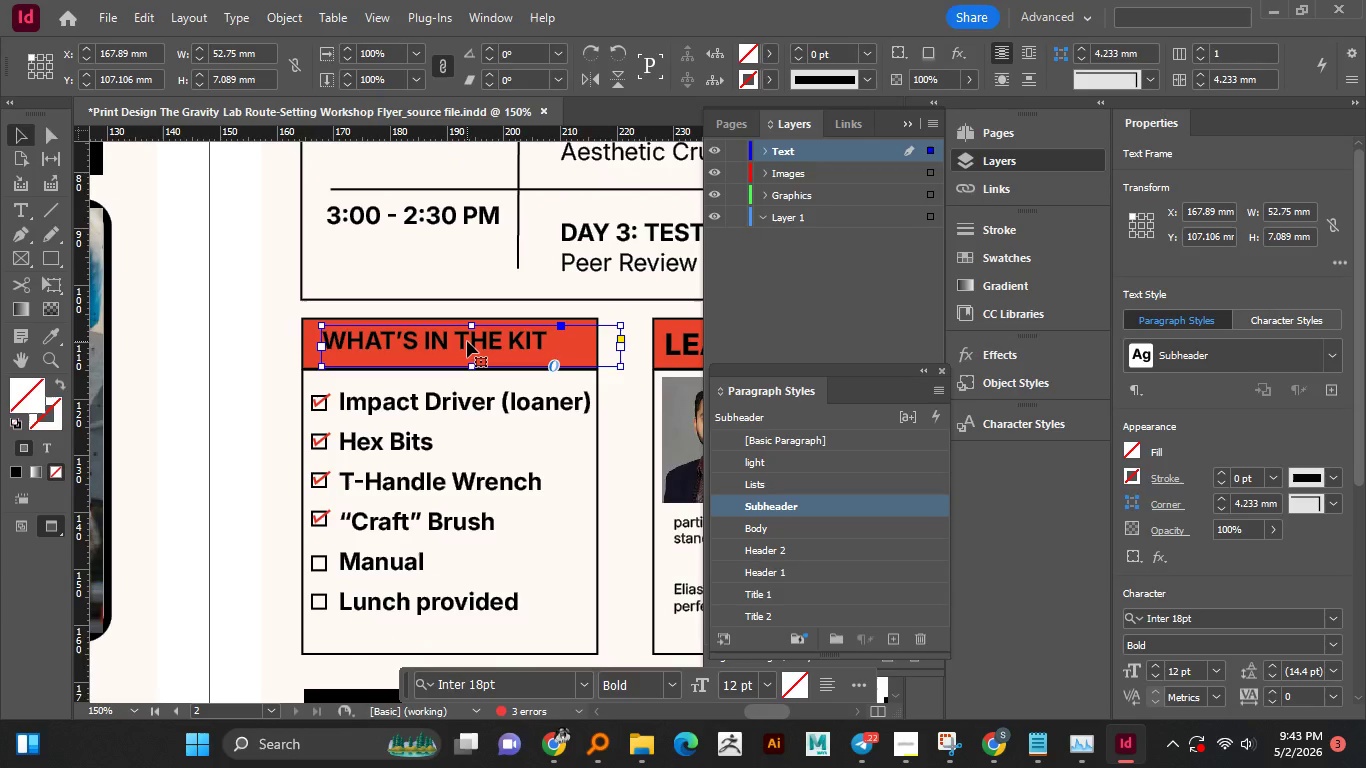 
left_click_drag(start_coordinate=[467, 341], to_coordinate=[467, 346])
 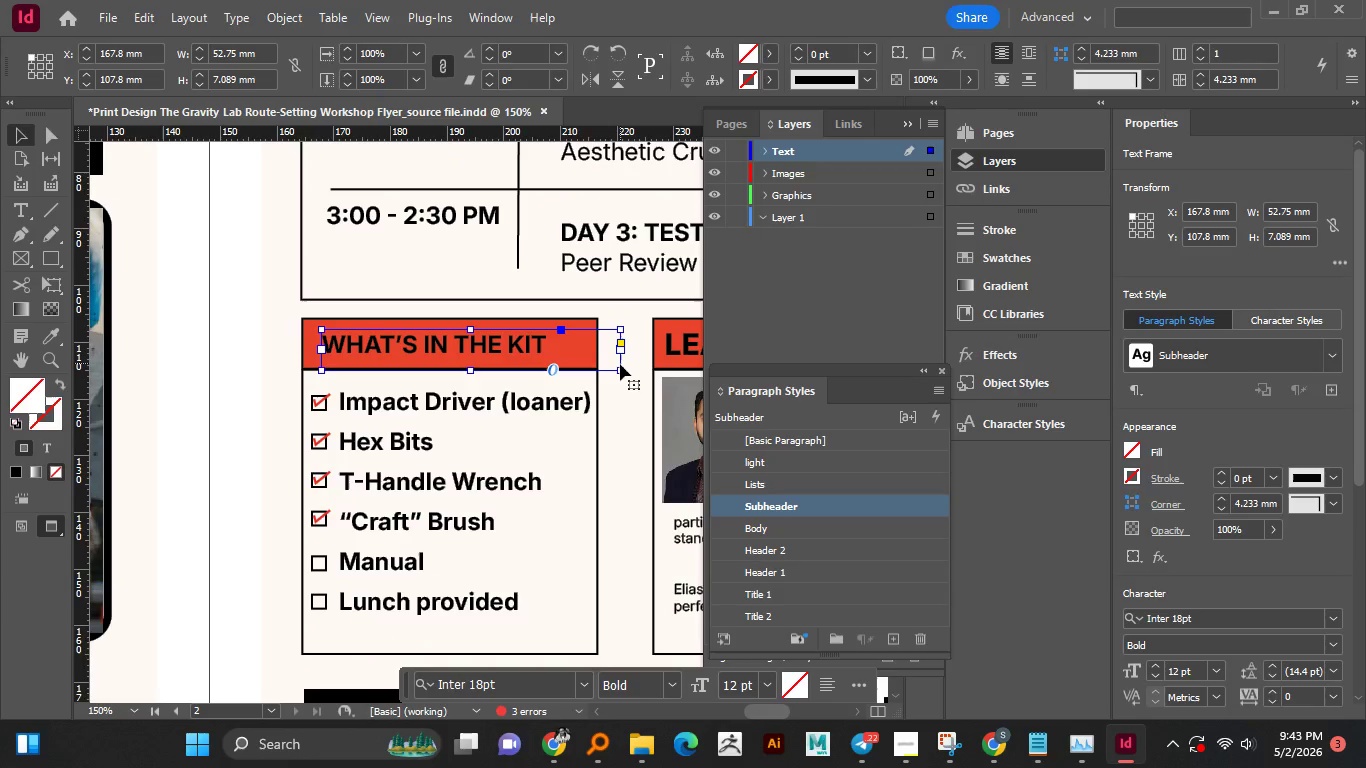 
left_click_drag(start_coordinate=[620, 370], to_coordinate=[553, 356])
 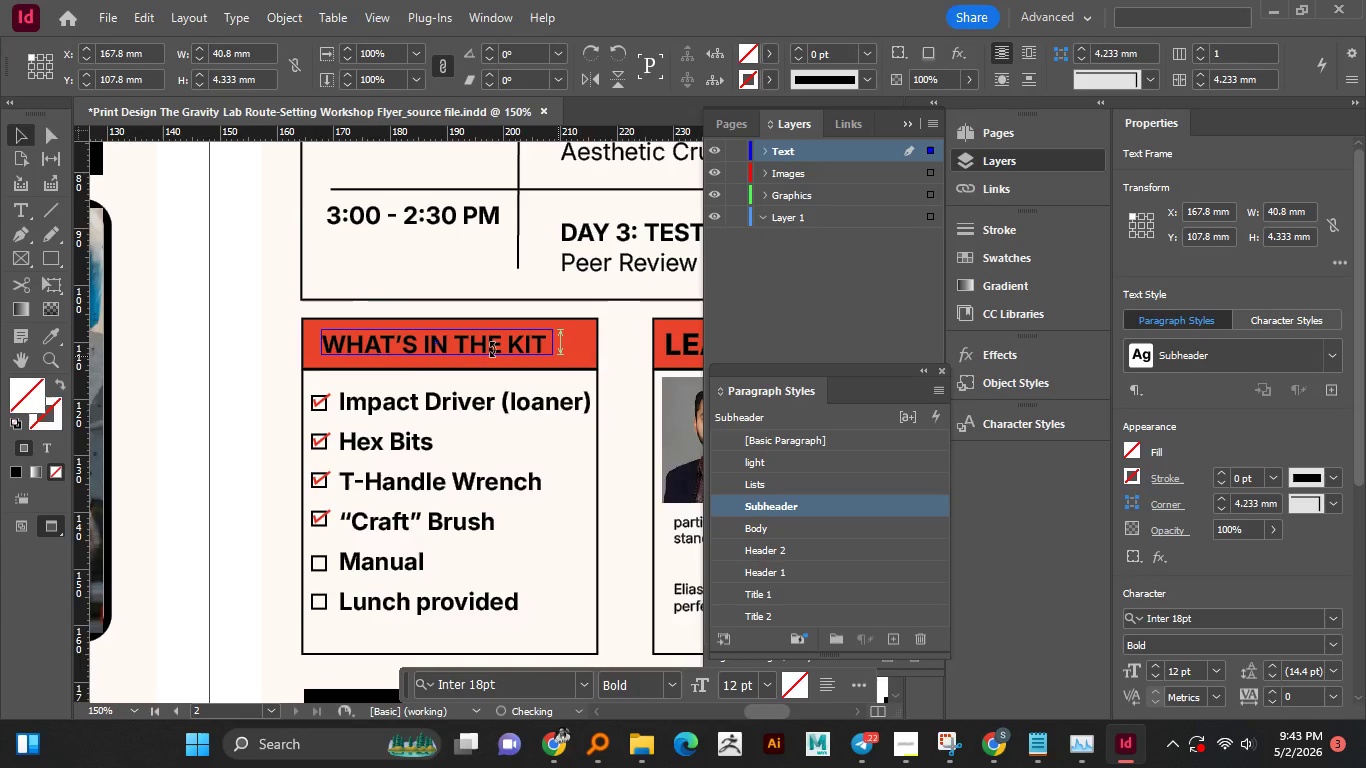 
scroll: coordinate [490, 349], scroll_direction: down, amount: 3.0
 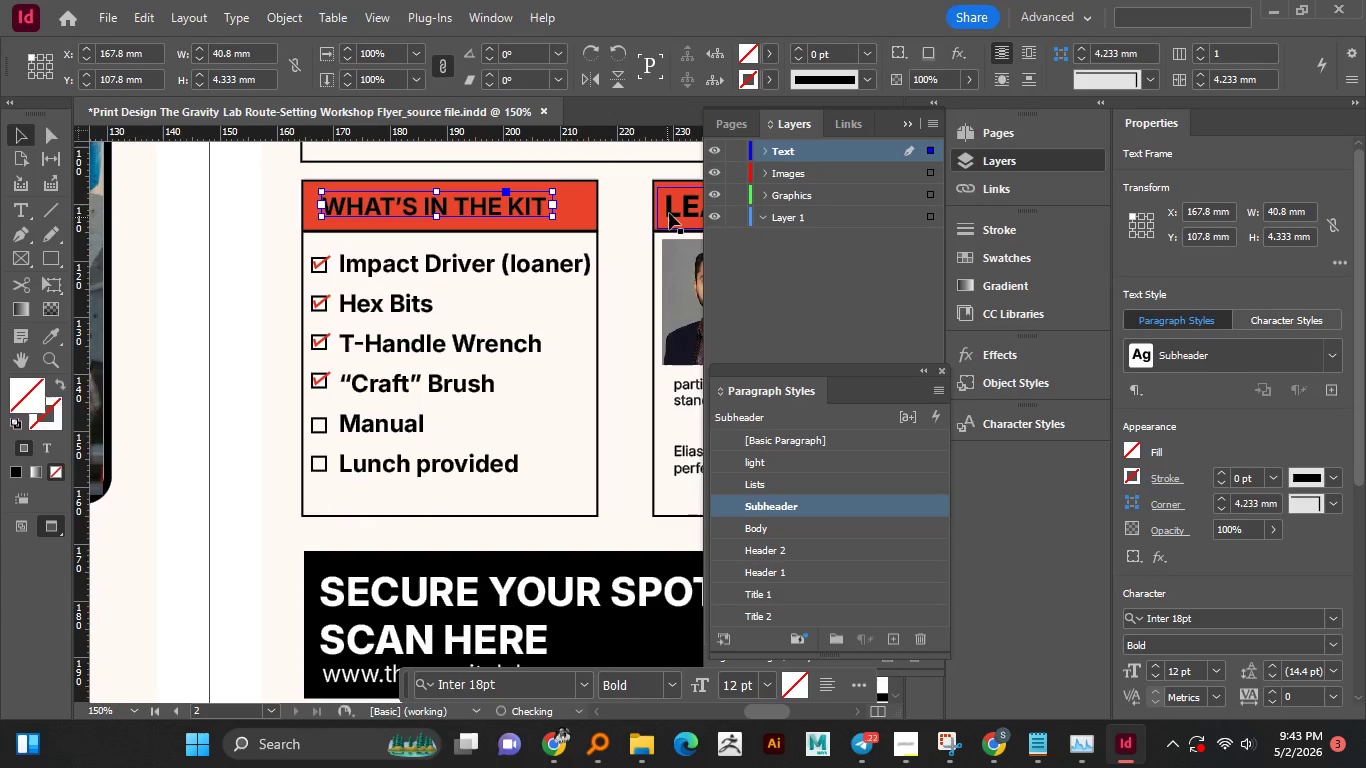 
left_click([670, 212])
 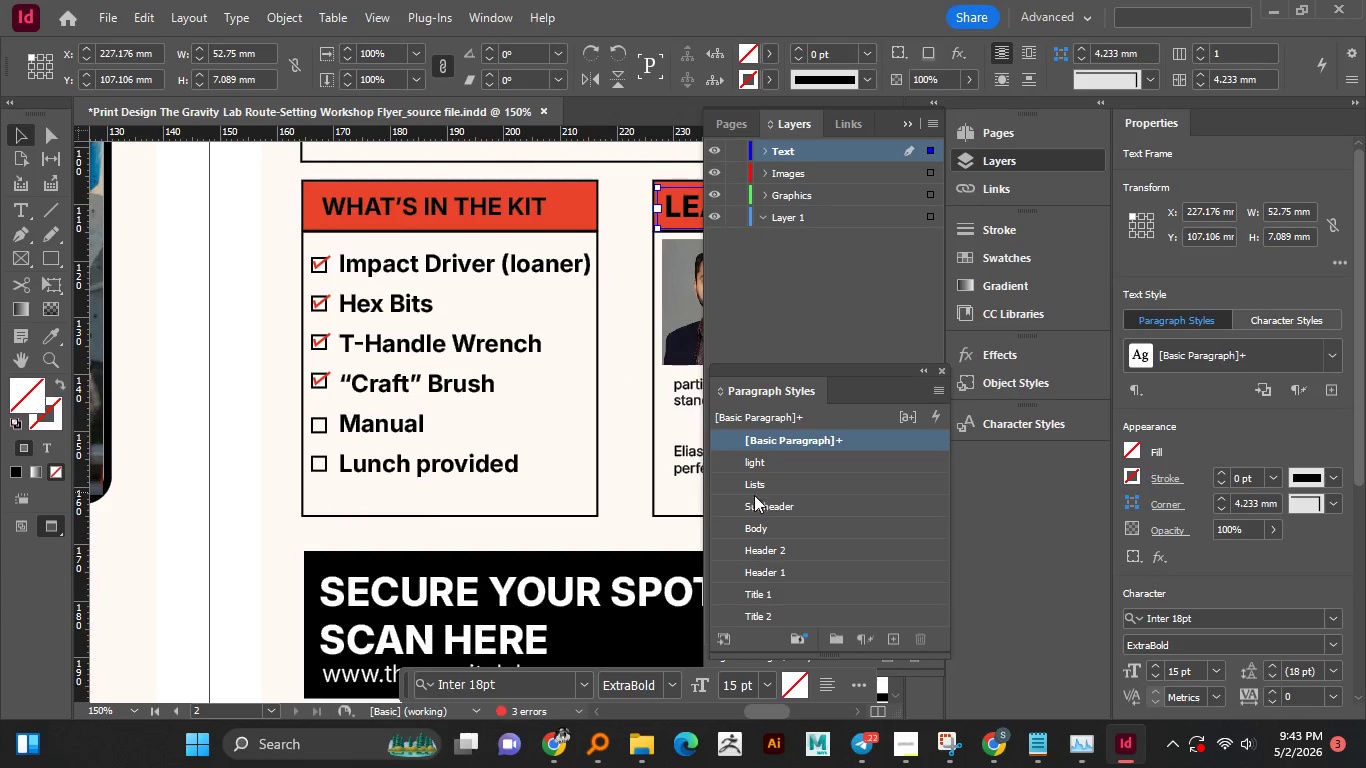 
left_click([755, 502])
 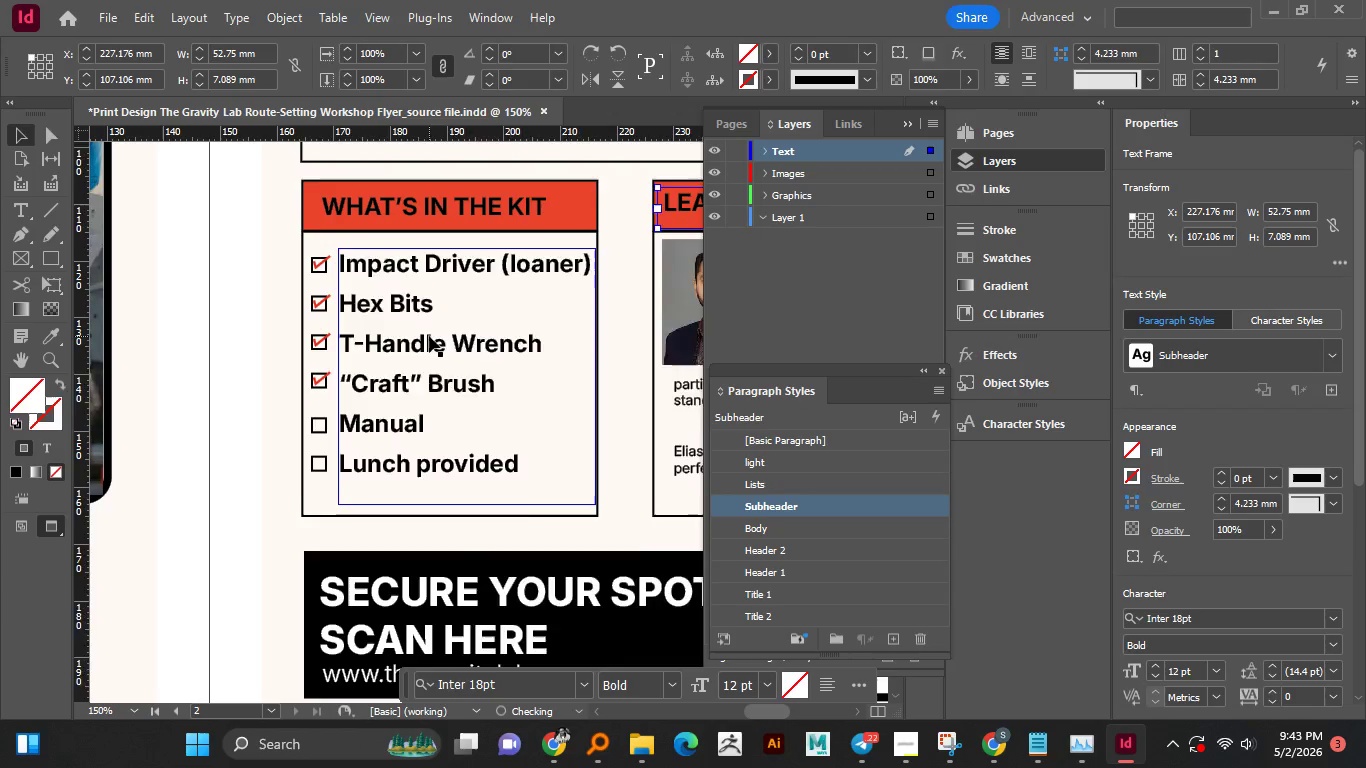 
scroll: coordinate [429, 336], scroll_direction: up, amount: 2.0
 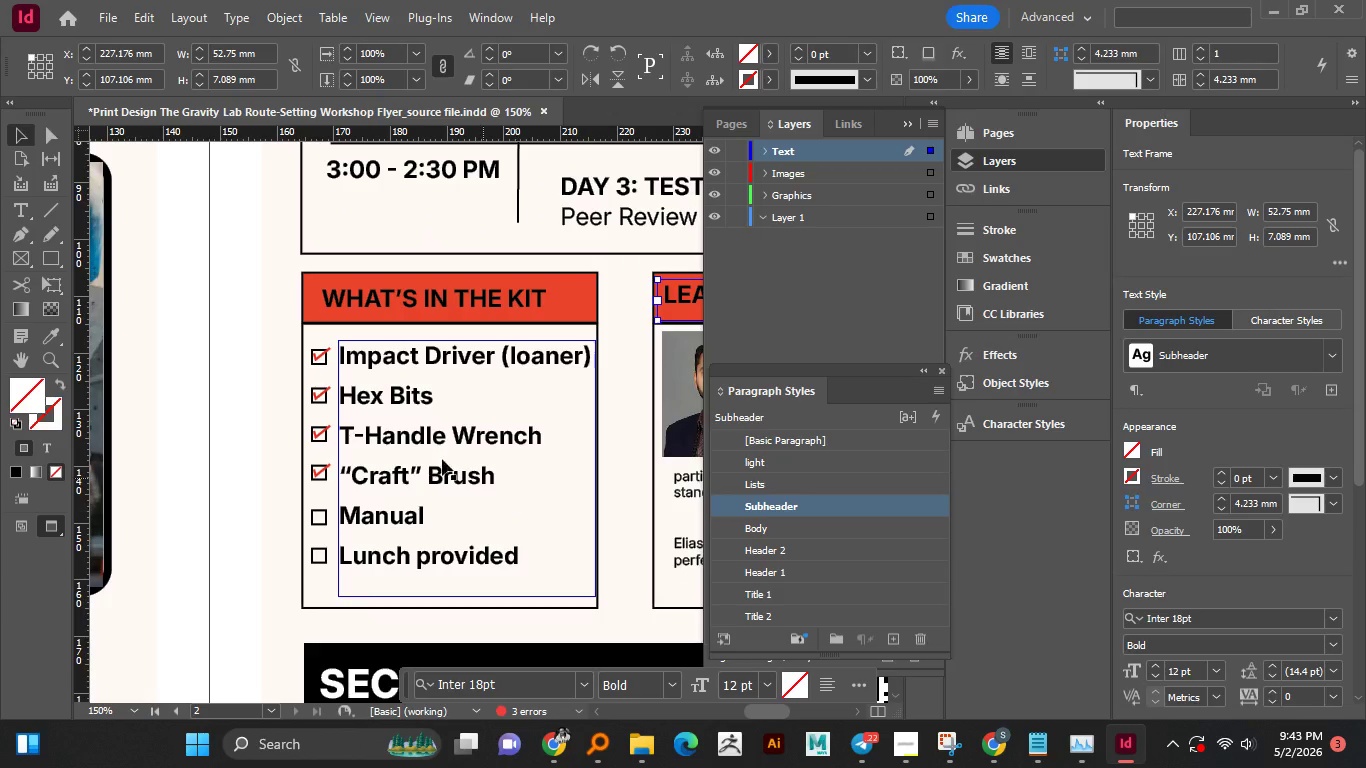 
hold_key(key=ControlLeft, duration=1.17)
scroll: coordinate [454, 444], scroll_direction: down, amount: 5.0
 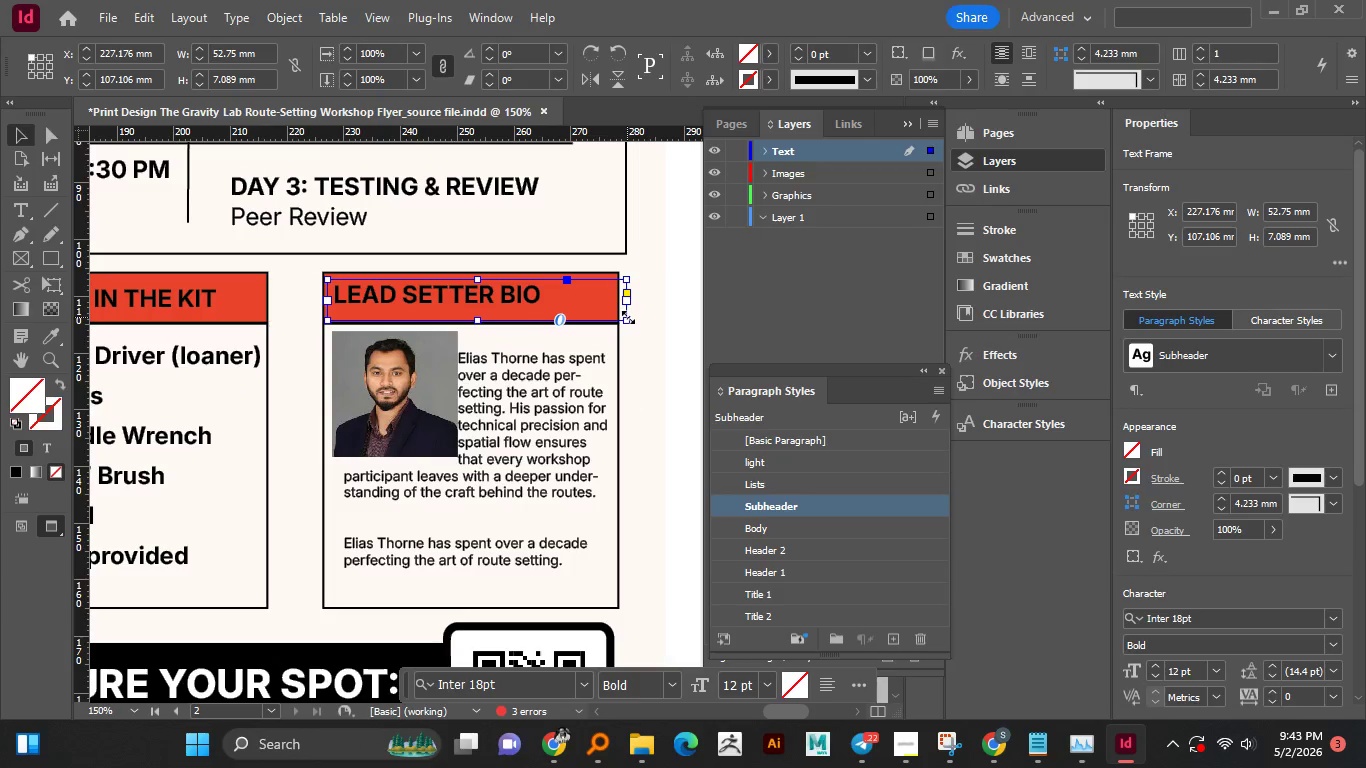 
left_click_drag(start_coordinate=[628, 317], to_coordinate=[544, 308])
 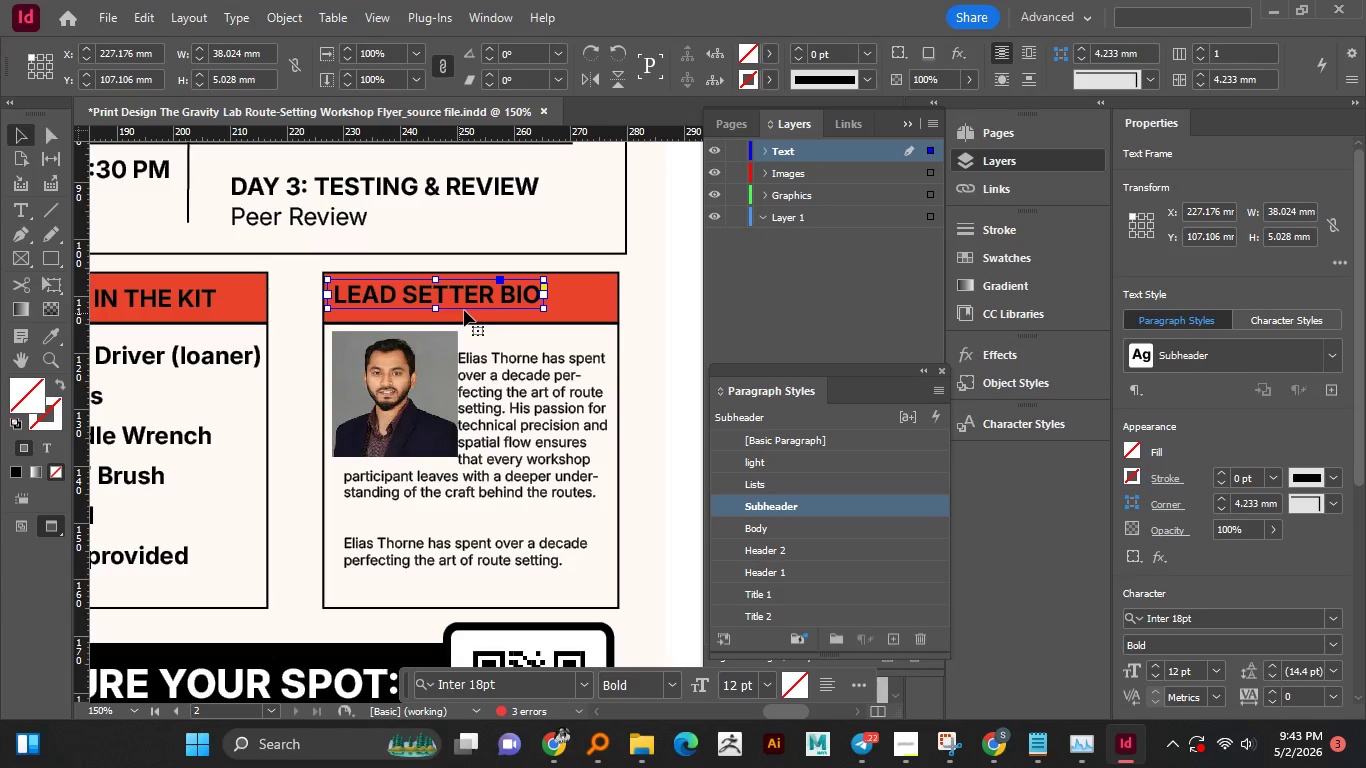 
left_click_drag(start_coordinate=[477, 292], to_coordinate=[502, 296])
 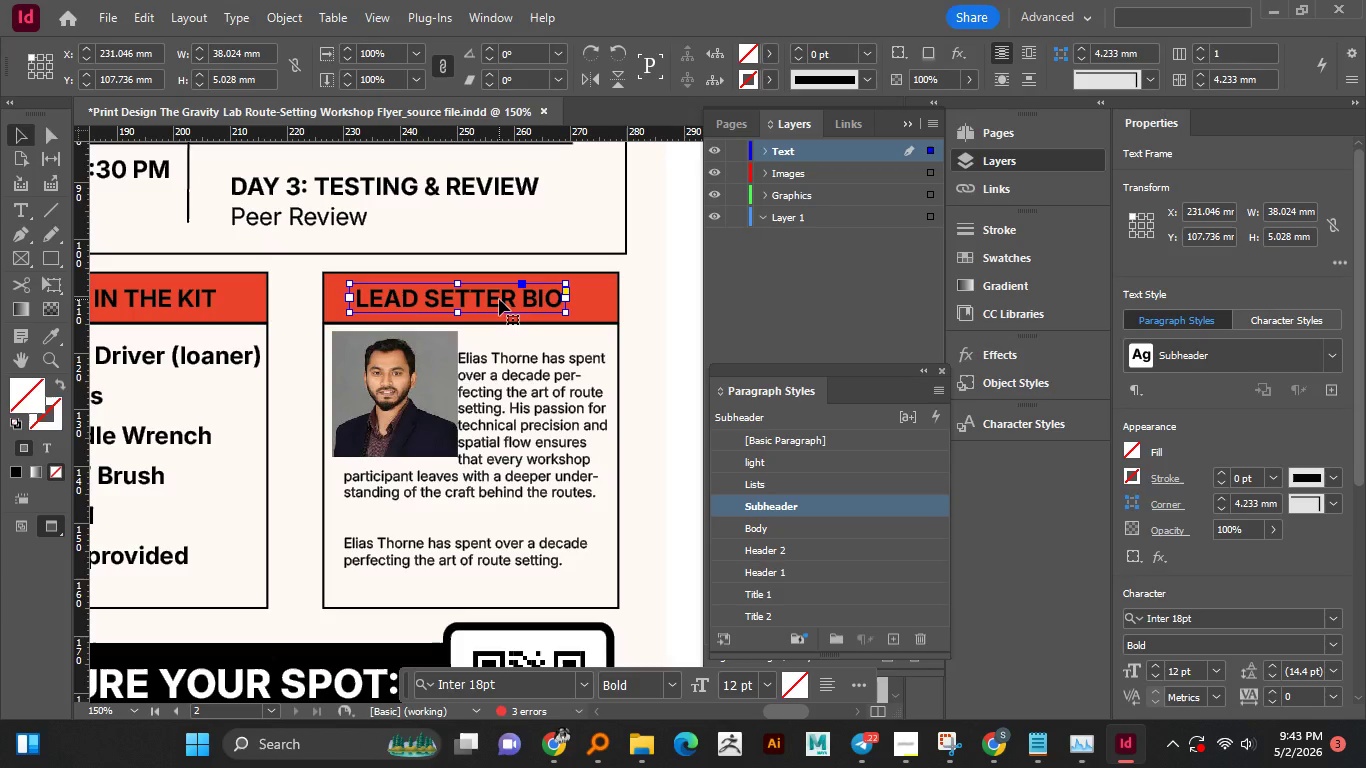 
left_click_drag(start_coordinate=[499, 299], to_coordinate=[505, 298])
 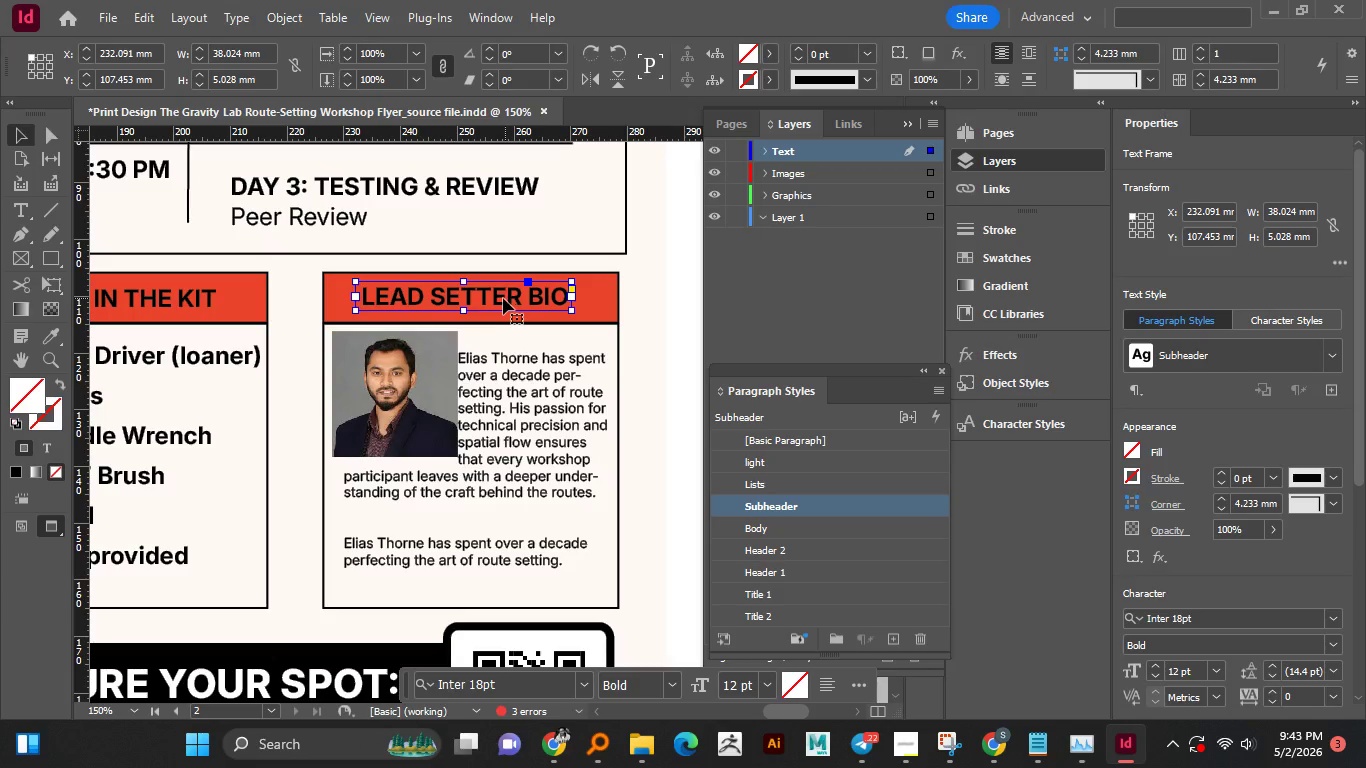 
left_click_drag(start_coordinate=[503, 298], to_coordinate=[498, 299])
 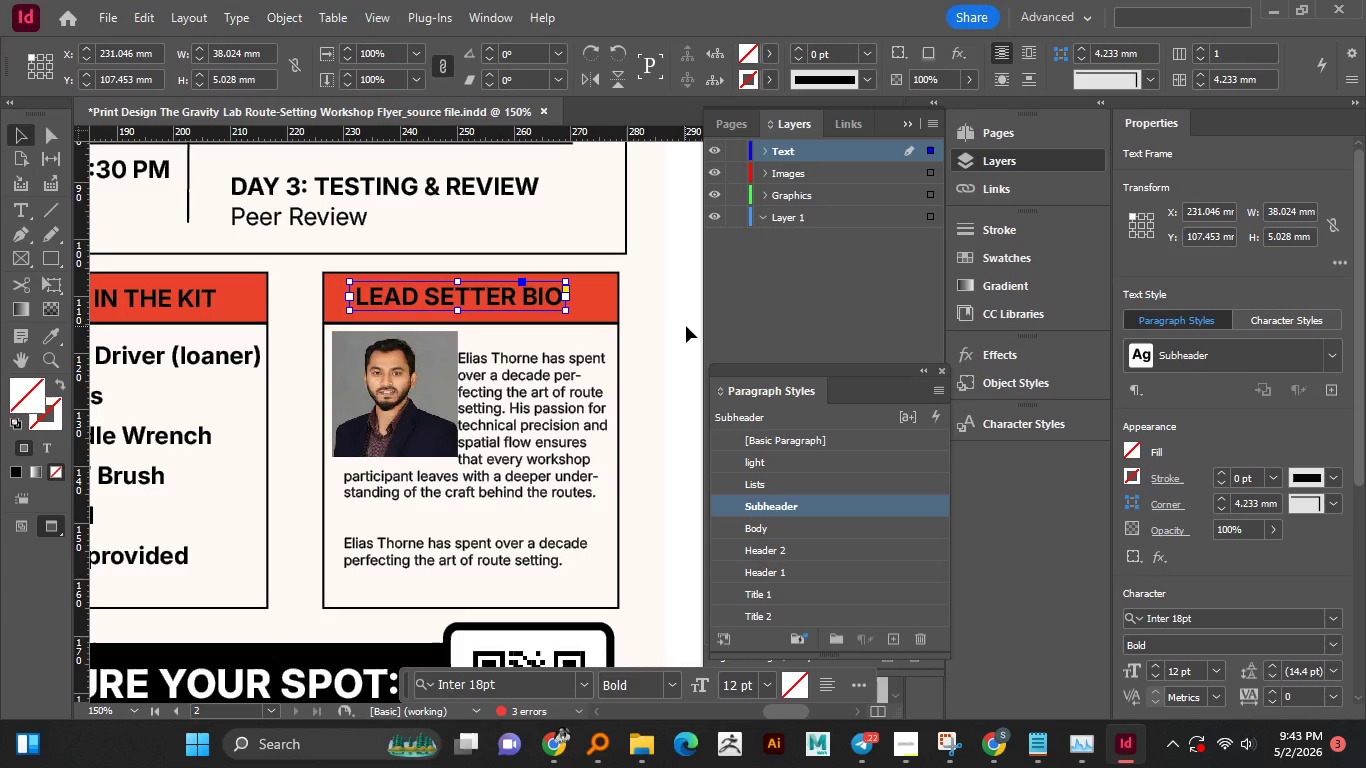 
left_click([687, 327])
 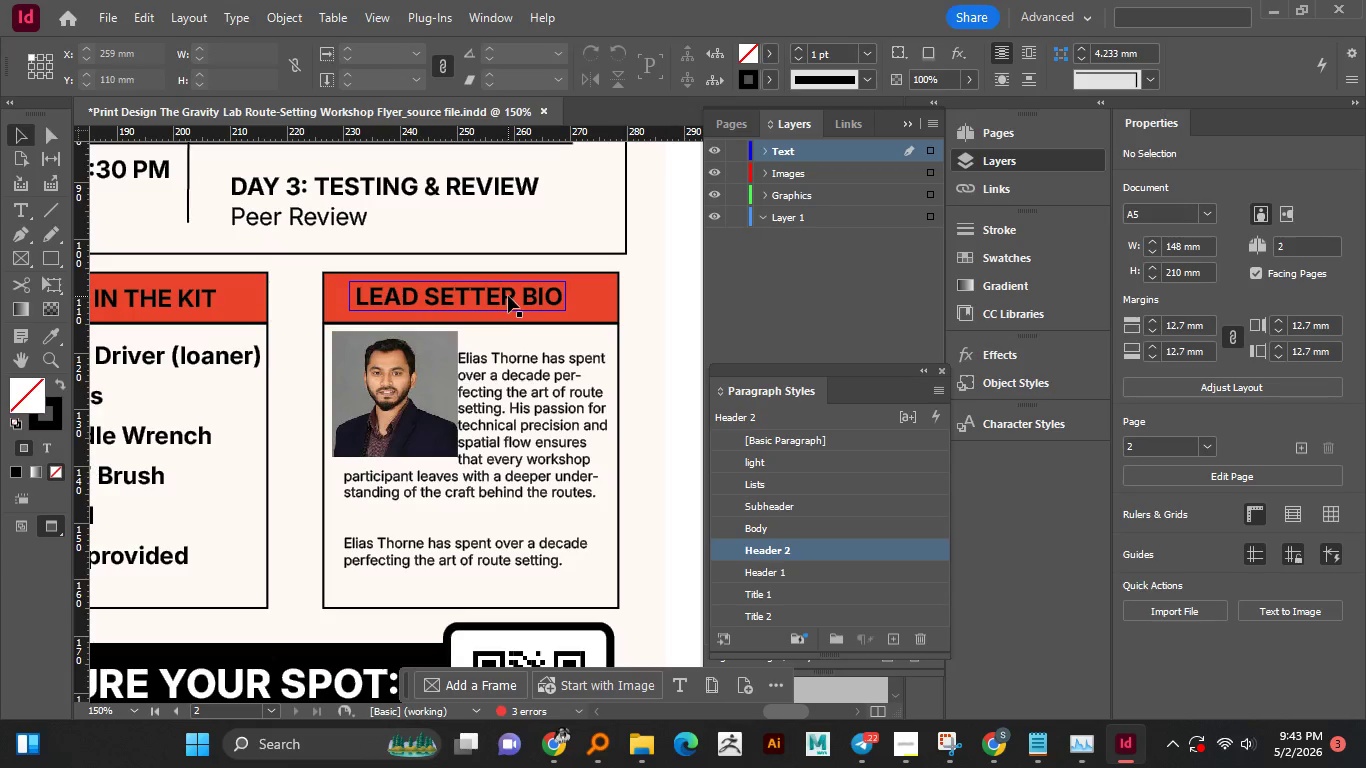 
left_click([508, 296])
 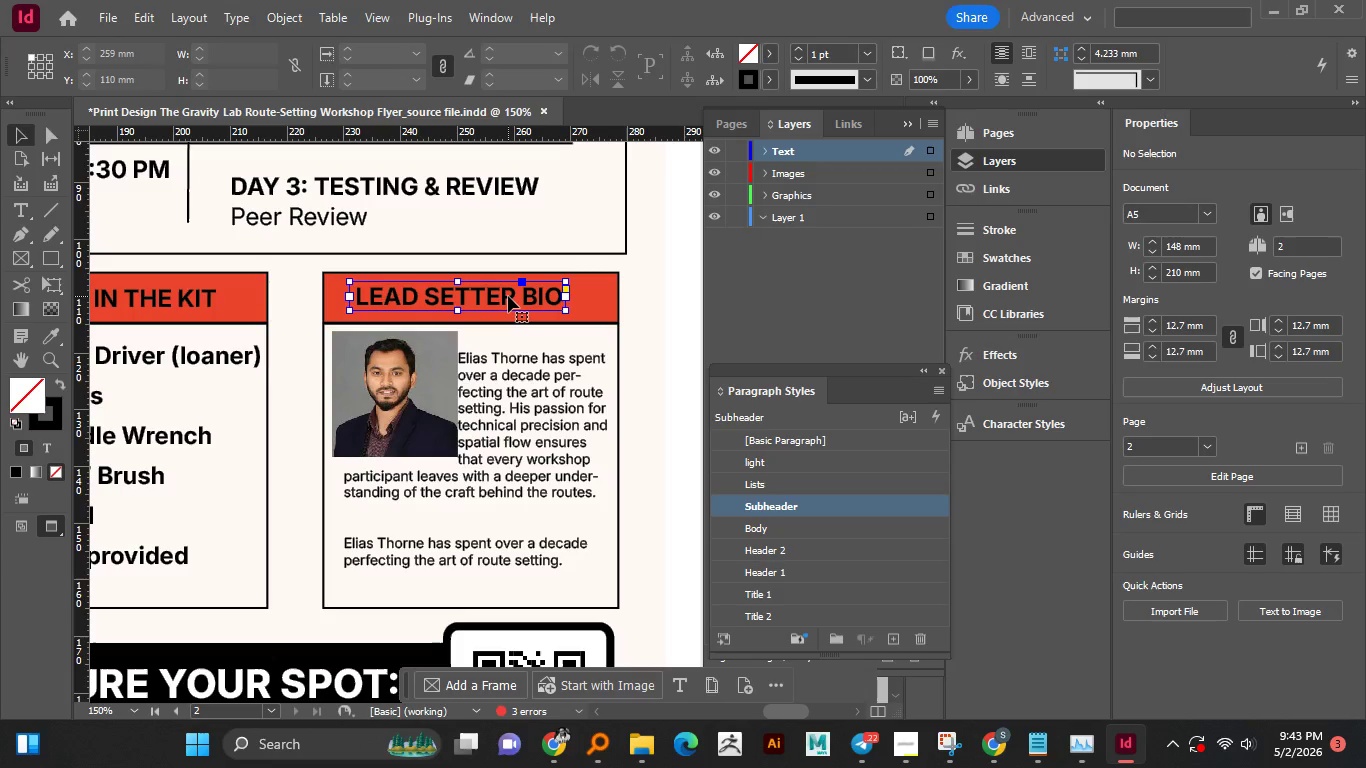 
key(ArrowRight)
 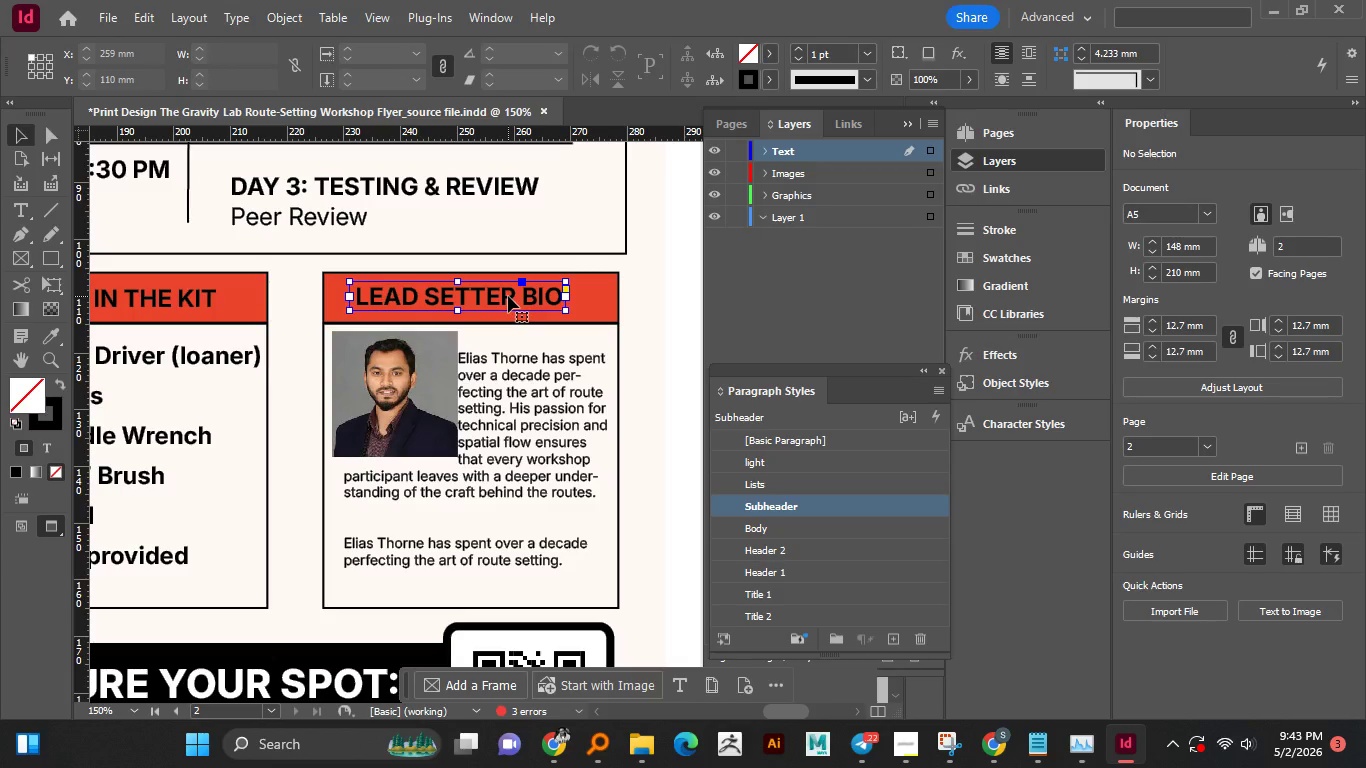 
key(ArrowRight)
 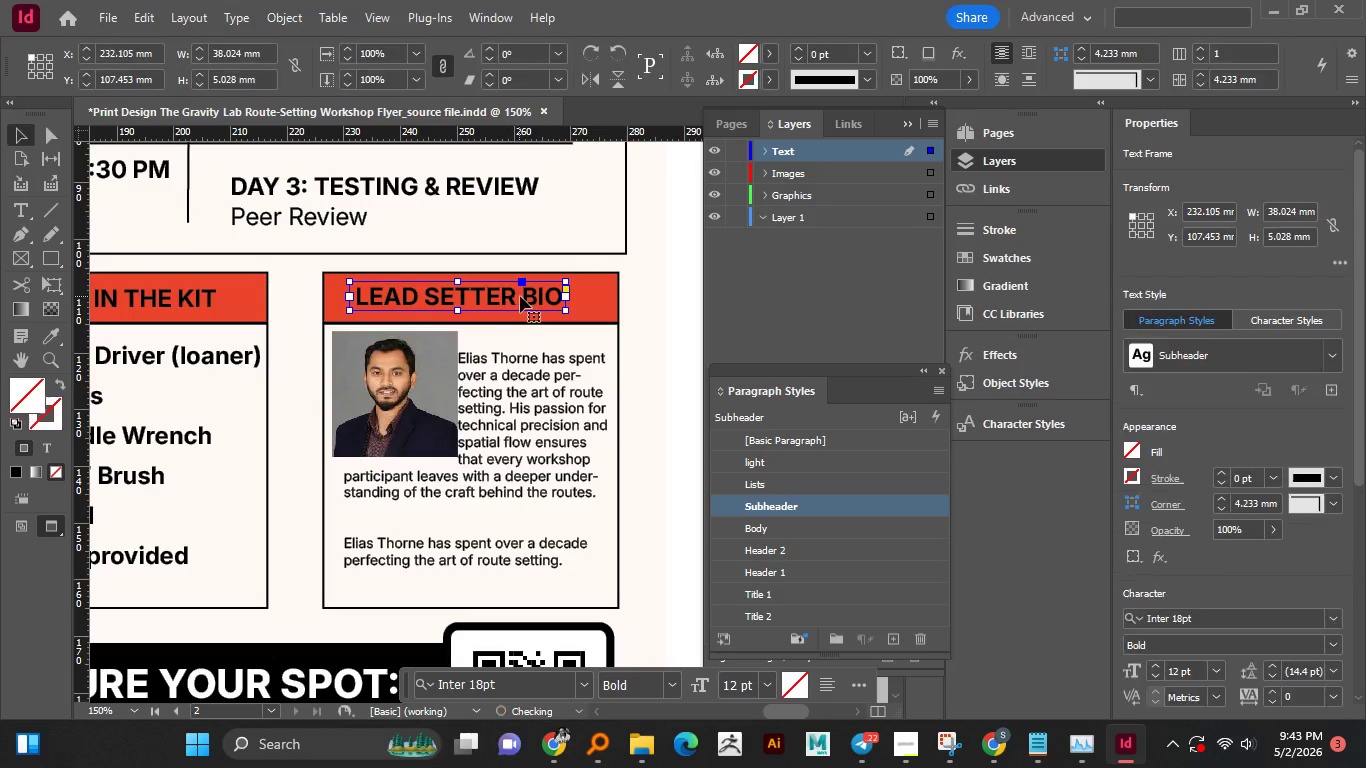 
key(ArrowRight)
 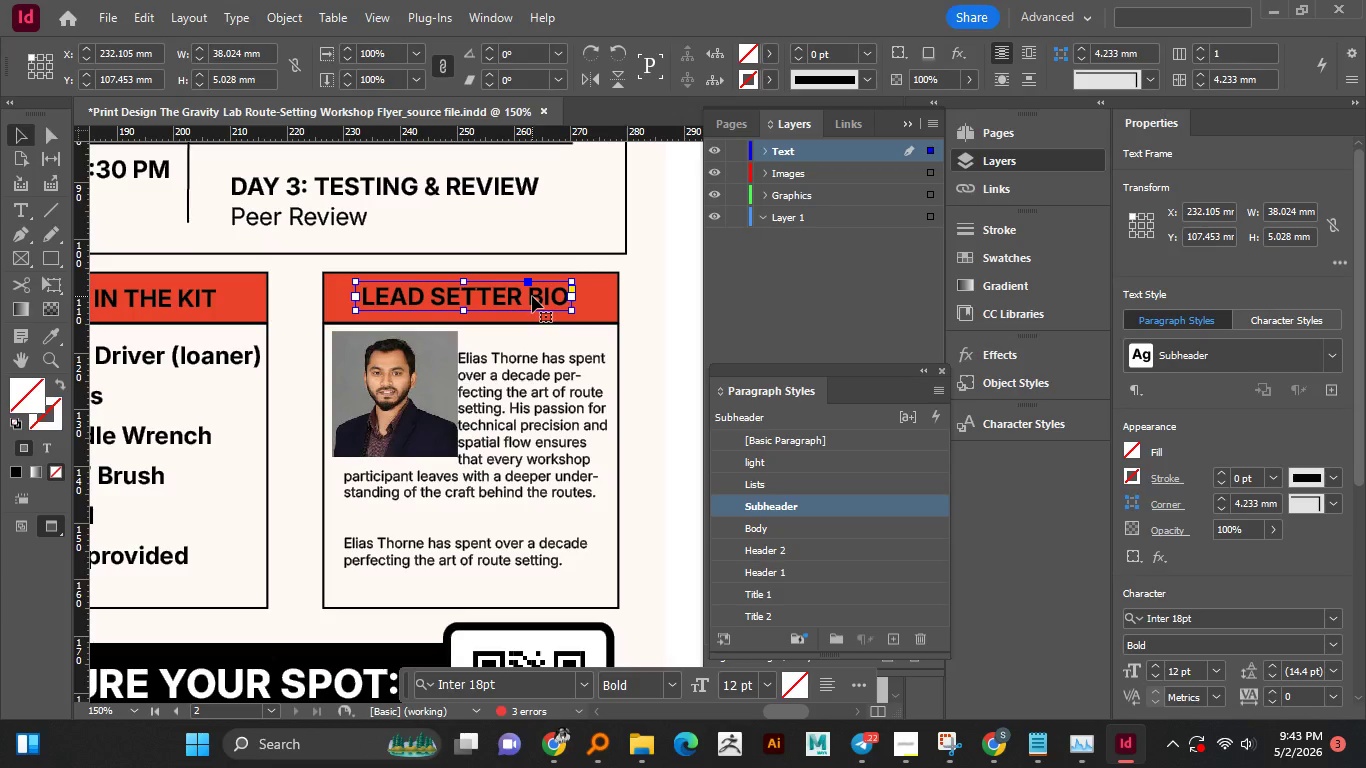 
key(ArrowRight)
 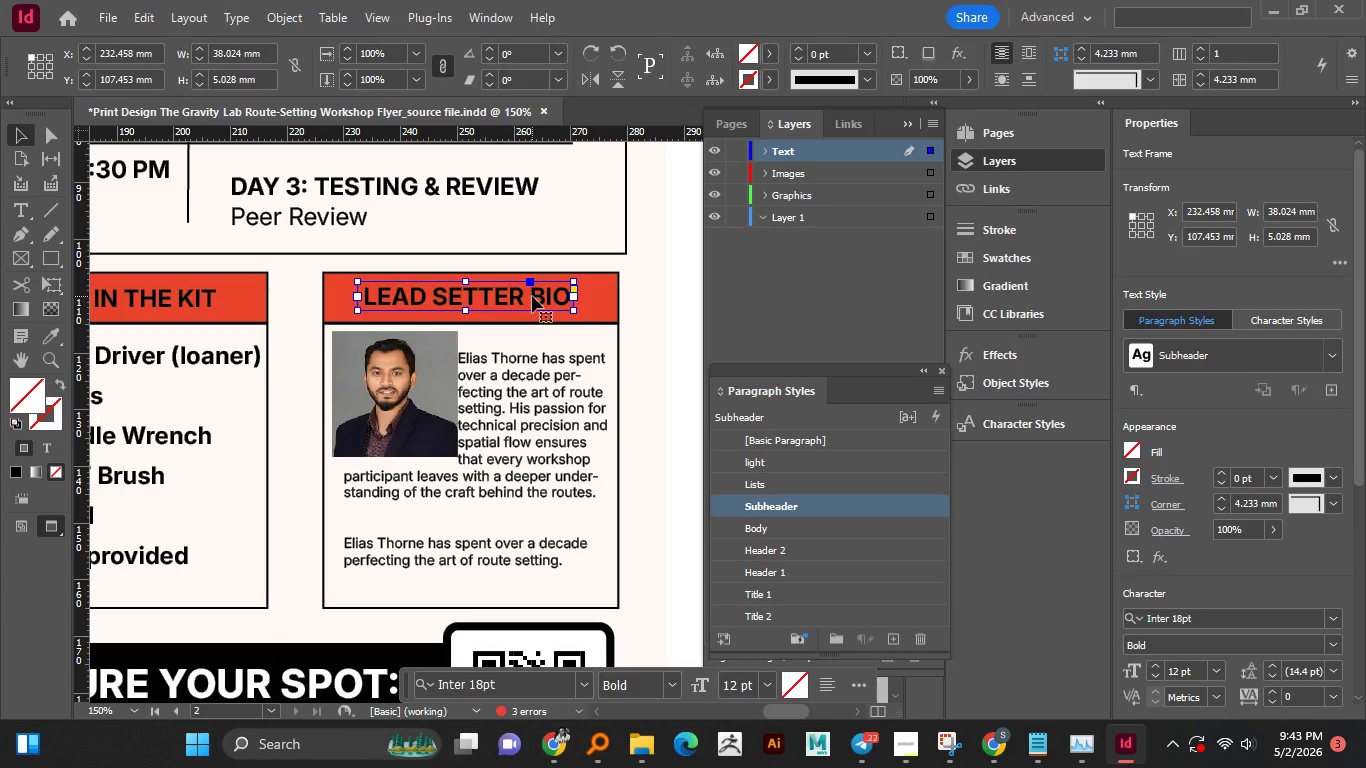 
key(ArrowLeft)
 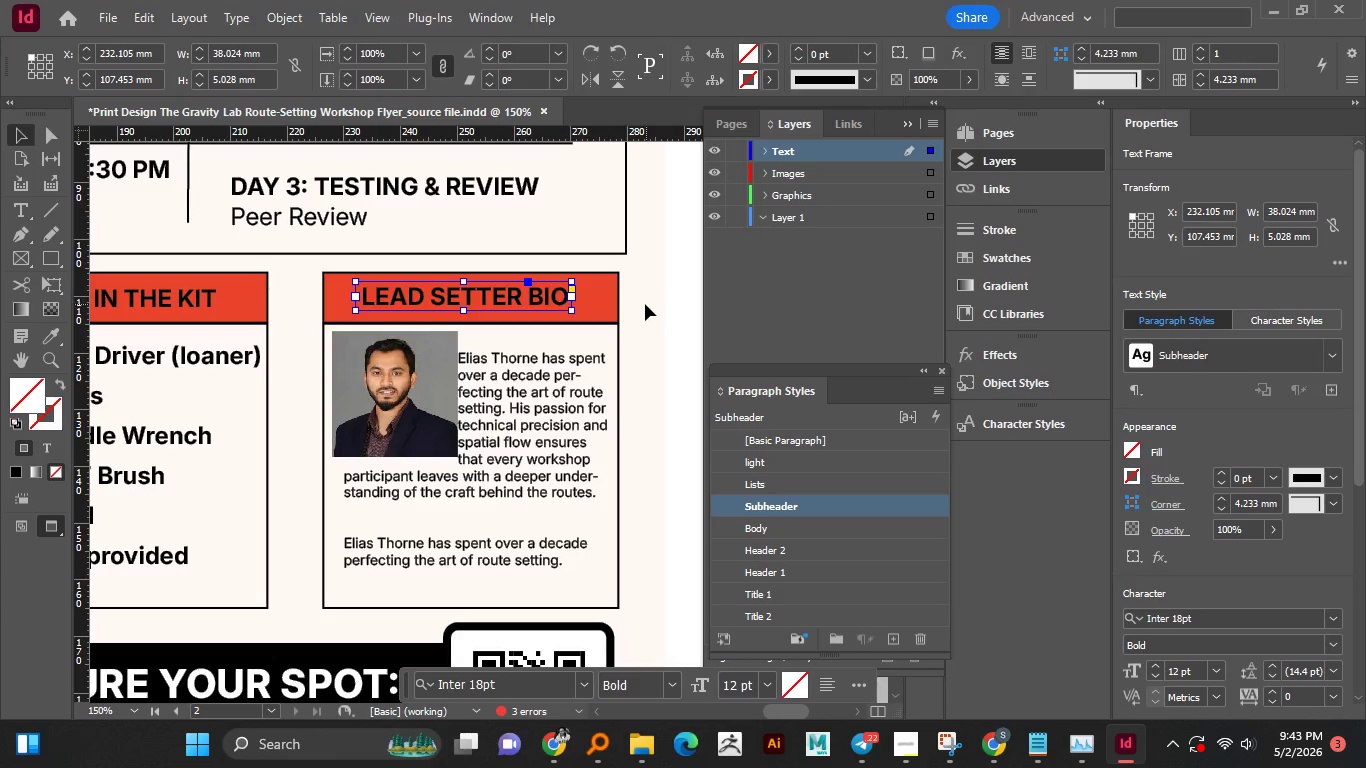 
key(ArrowDown)
 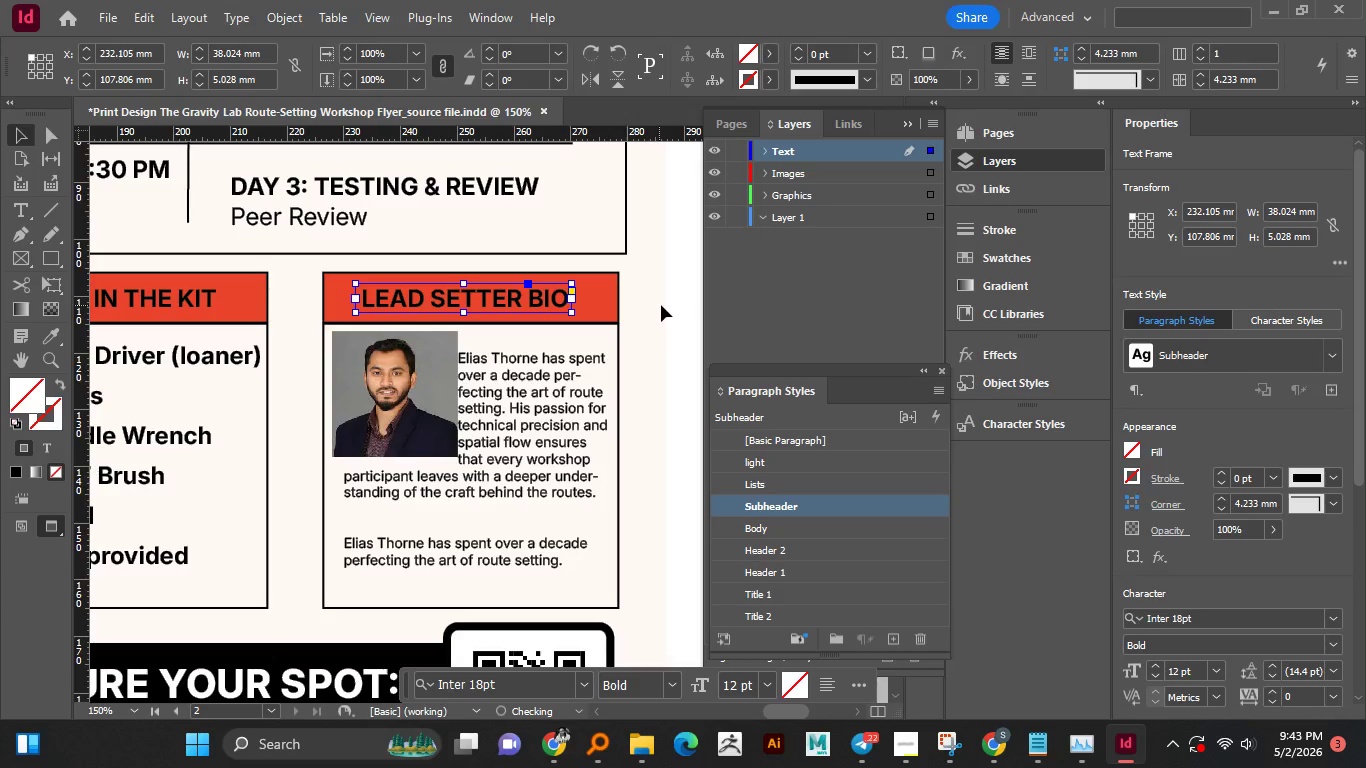 
left_click([661, 305])
 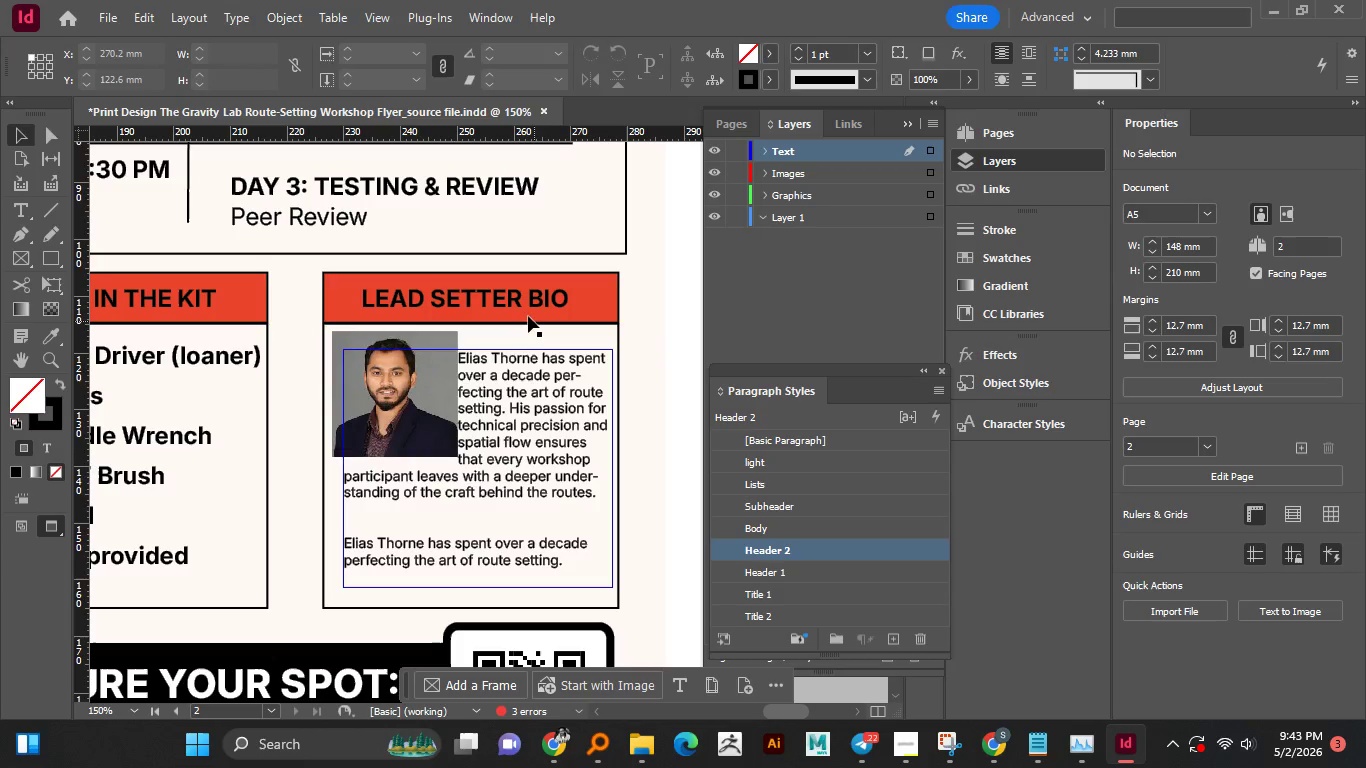 
left_click([529, 302])
 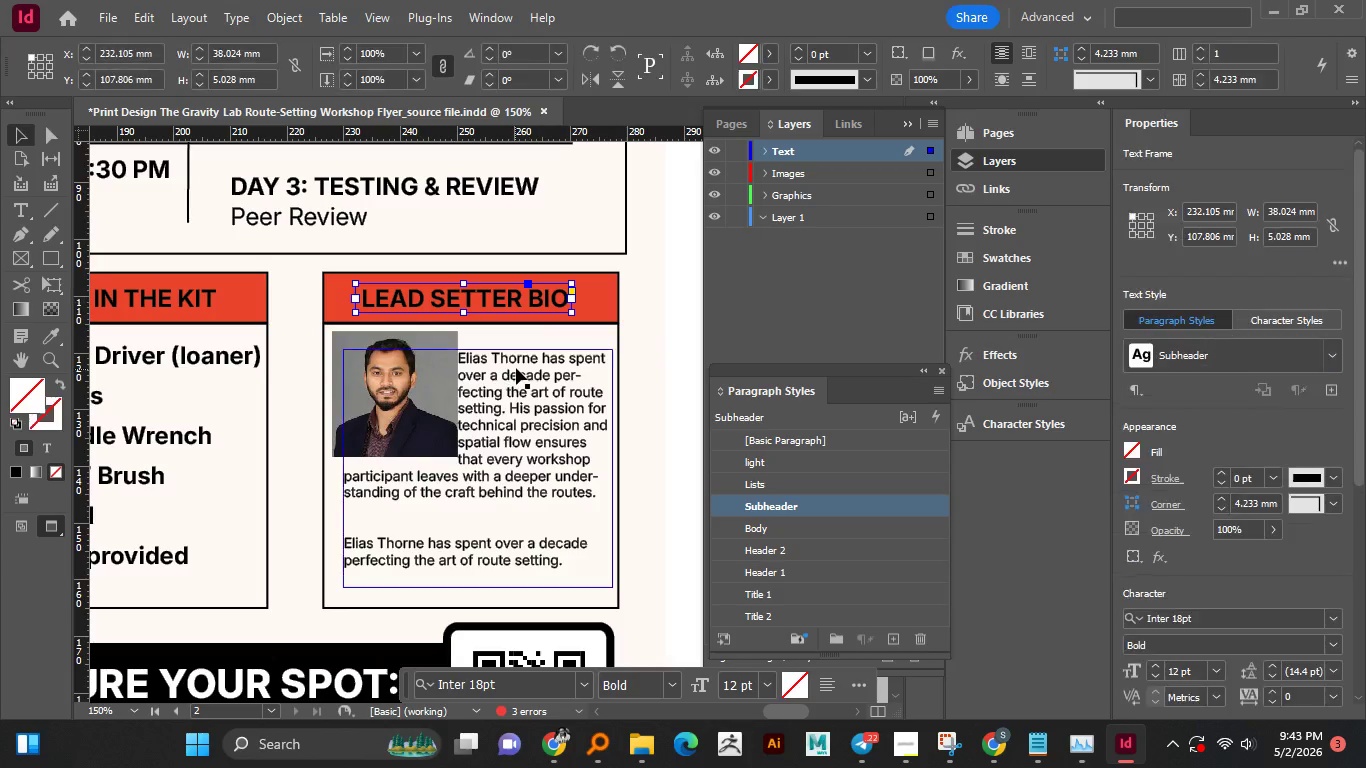 
hold_key(key=AltLeft, duration=1.52)
scroll: coordinate [516, 368], scroll_direction: down, amount: 3.0
 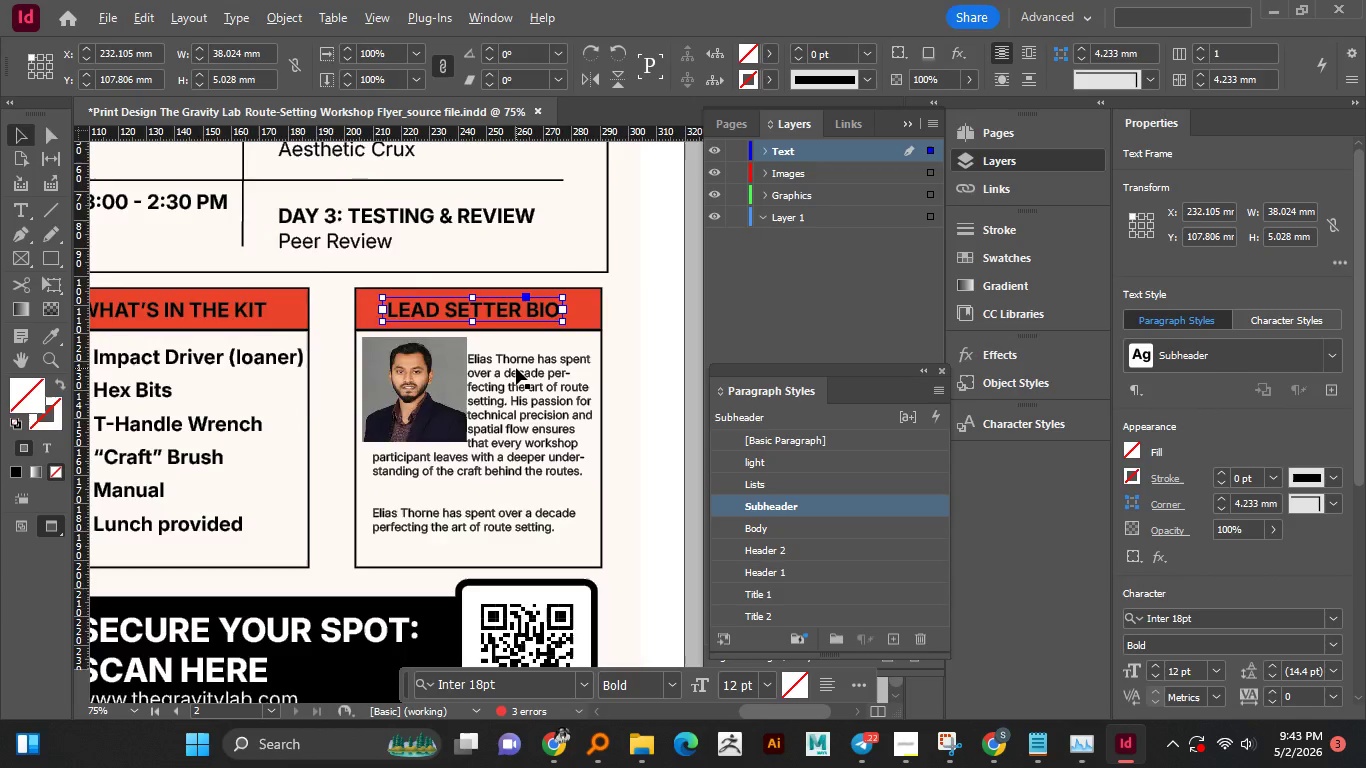 
hold_key(key=AltLeft, duration=0.59)
scroll: coordinate [516, 368], scroll_direction: down, amount: 1.0
 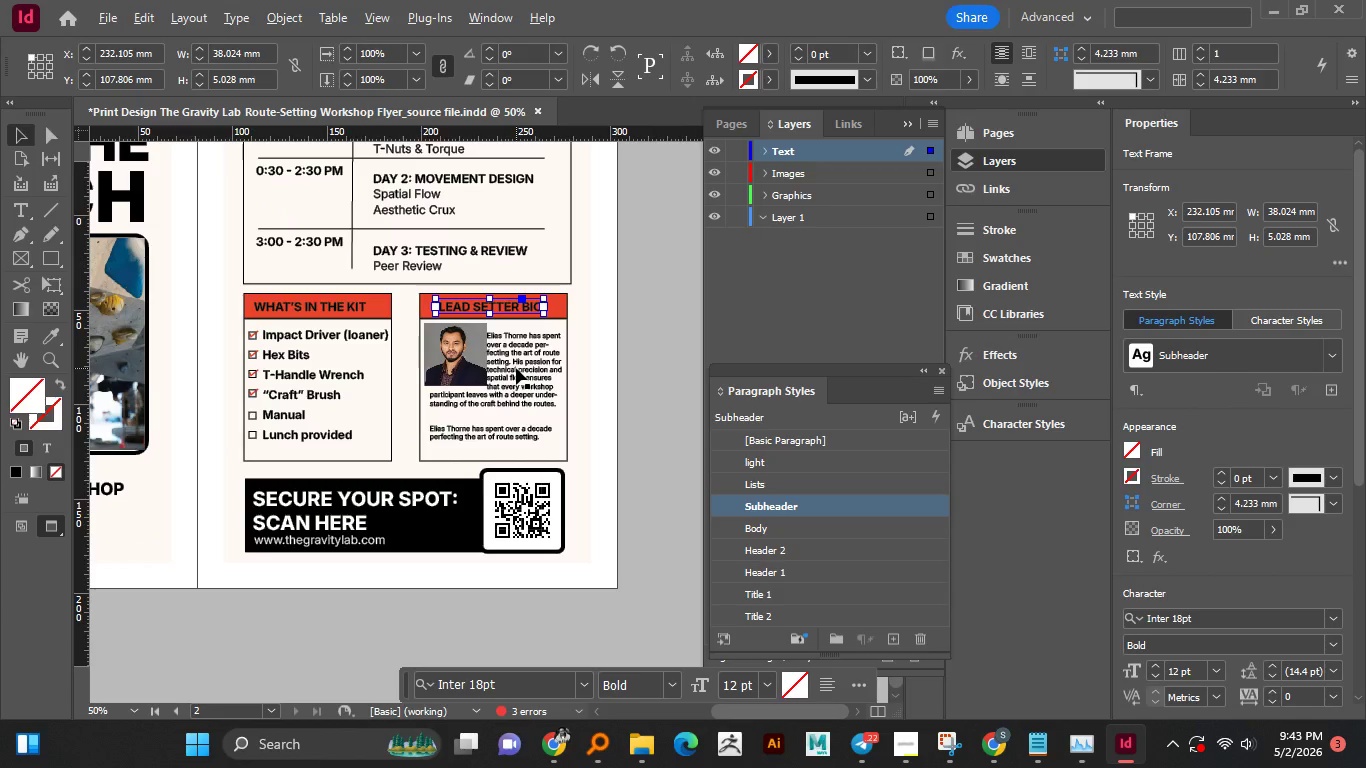 
scroll: coordinate [516, 368], scroll_direction: up, amount: 2.0
 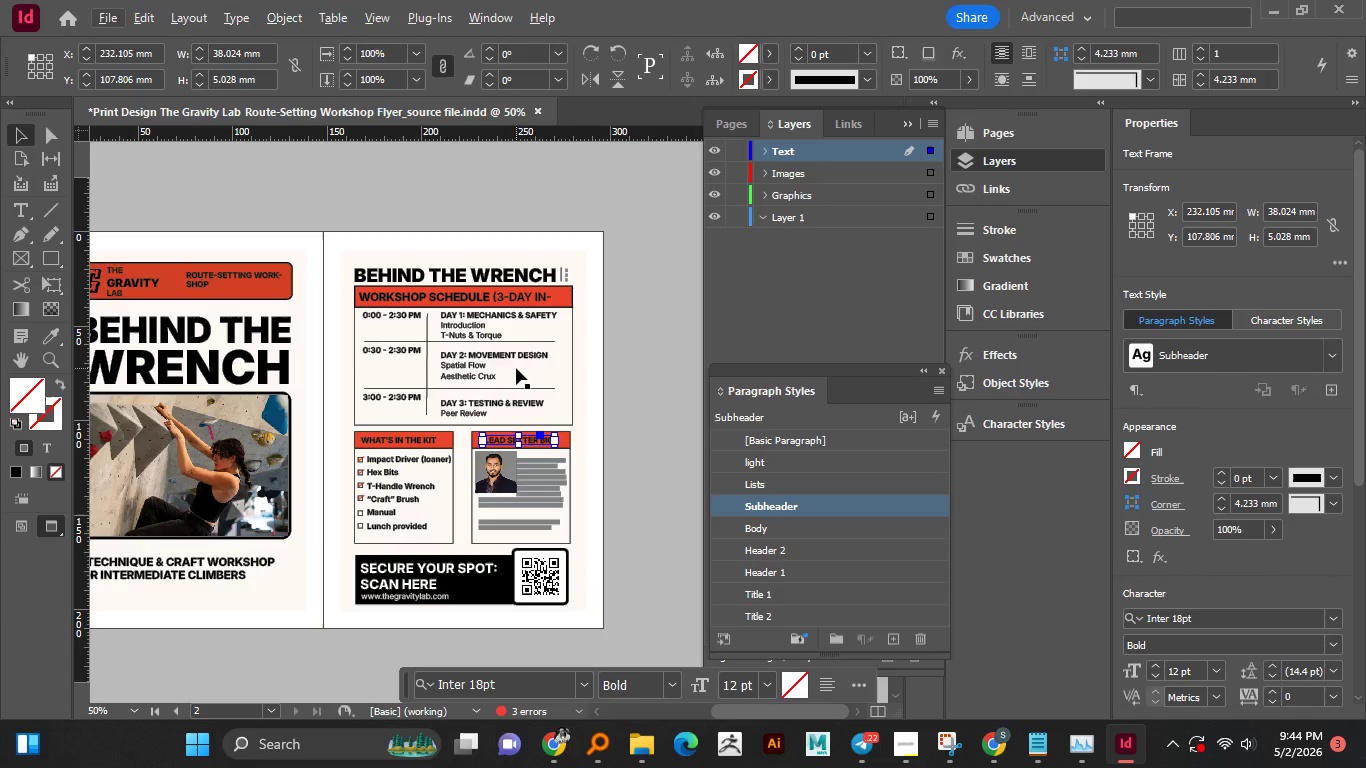 
hold_key(key=AltLeft, duration=0.89)
 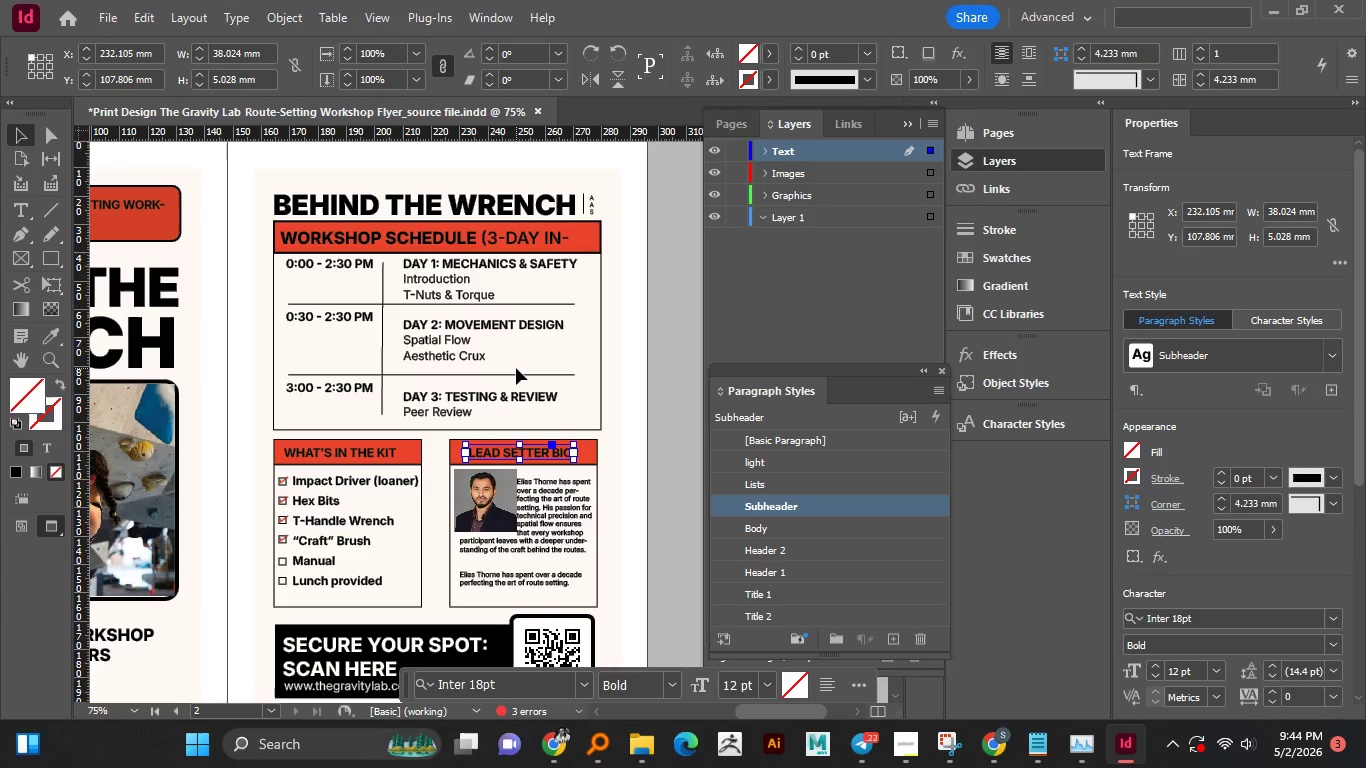 
scroll: coordinate [516, 368], scroll_direction: down, amount: 1.0
 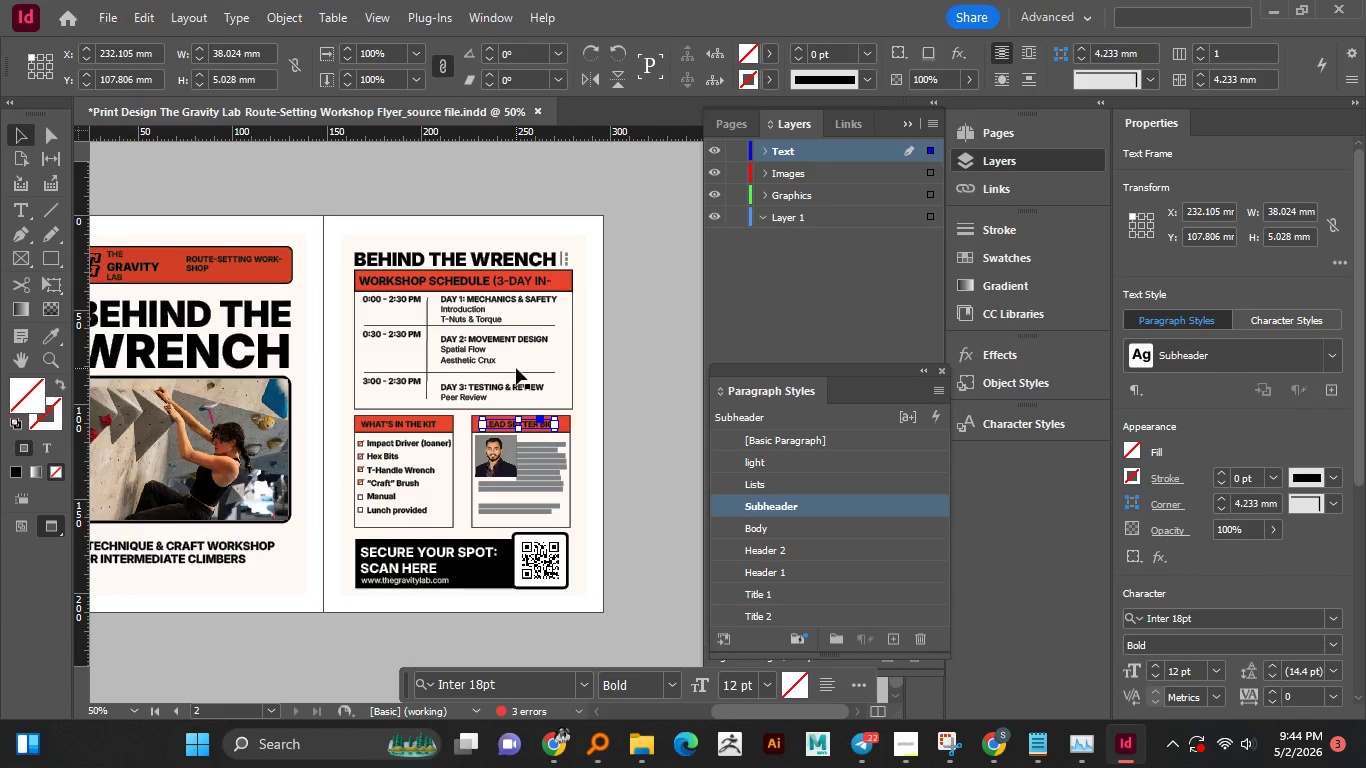 
scroll: coordinate [516, 368], scroll_direction: up, amount: 1.0
 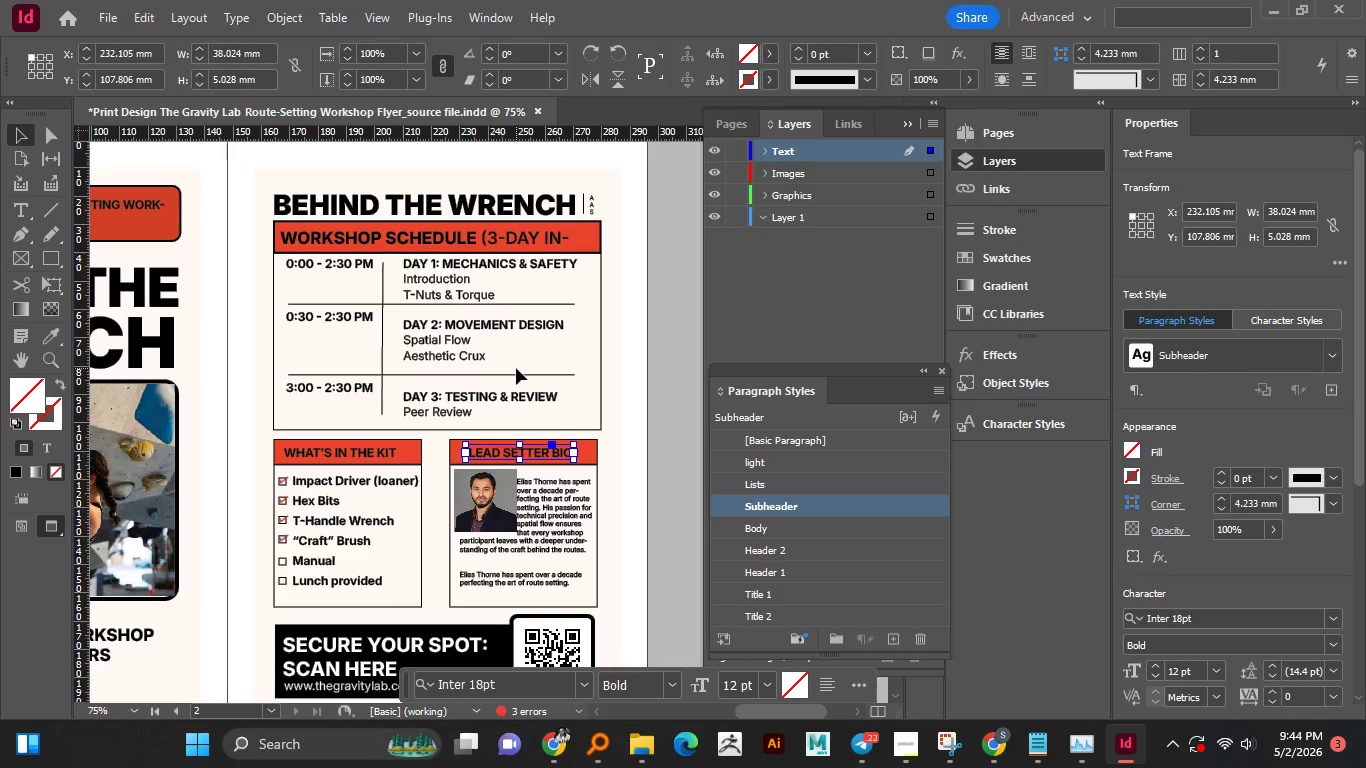 
hold_key(key=AltLeft, duration=0.56)
scroll: coordinate [516, 368], scroll_direction: down, amount: 1.0
 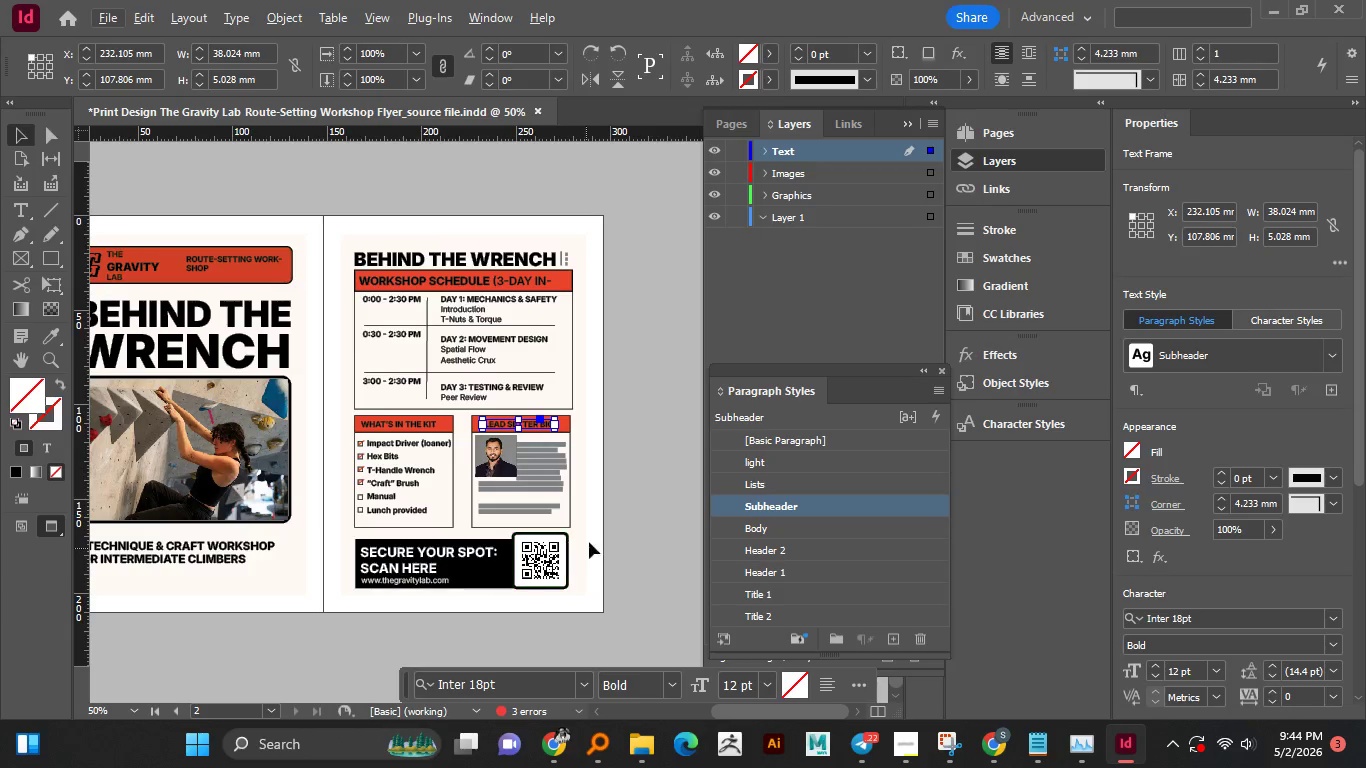 
hold_key(key=ControlLeft, duration=1.42)
scroll: coordinate [622, 536], scroll_direction: up, amount: 1.0
 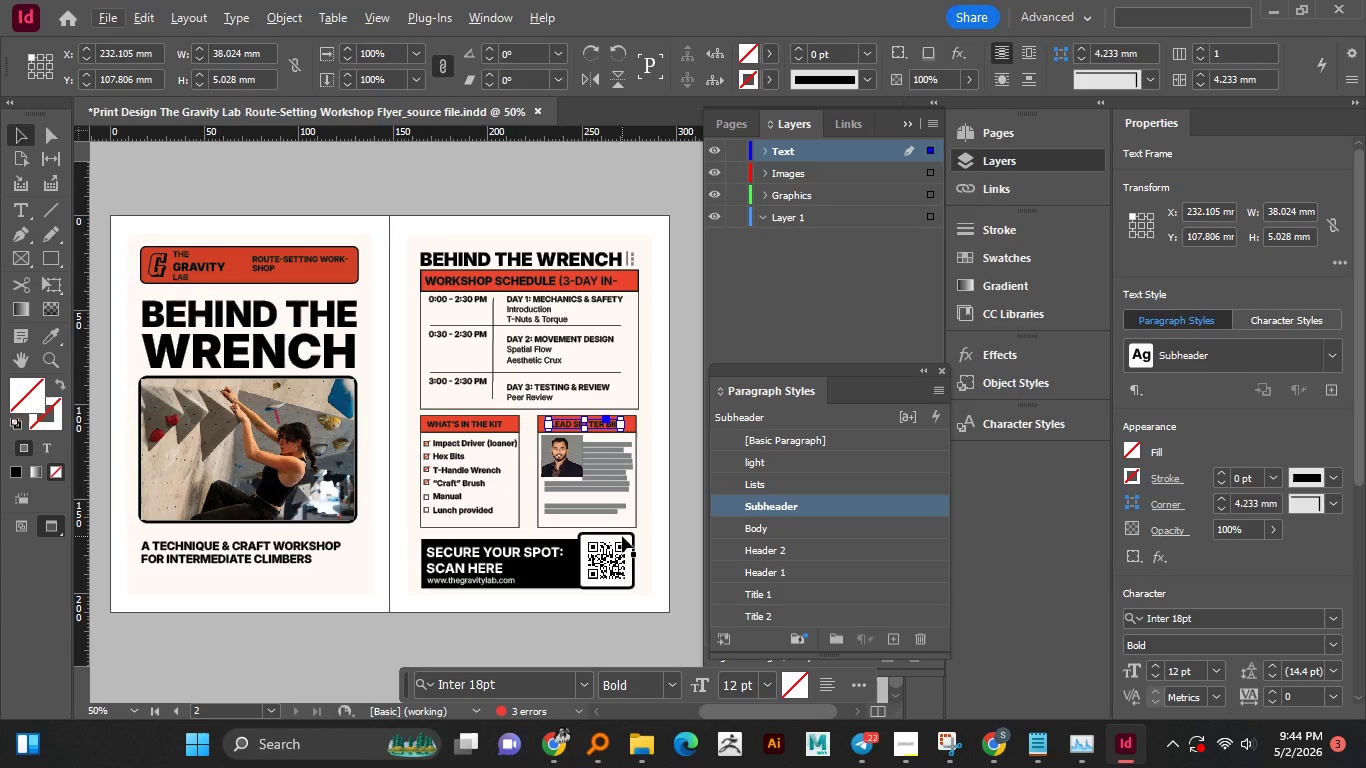 
key(Control+S)
 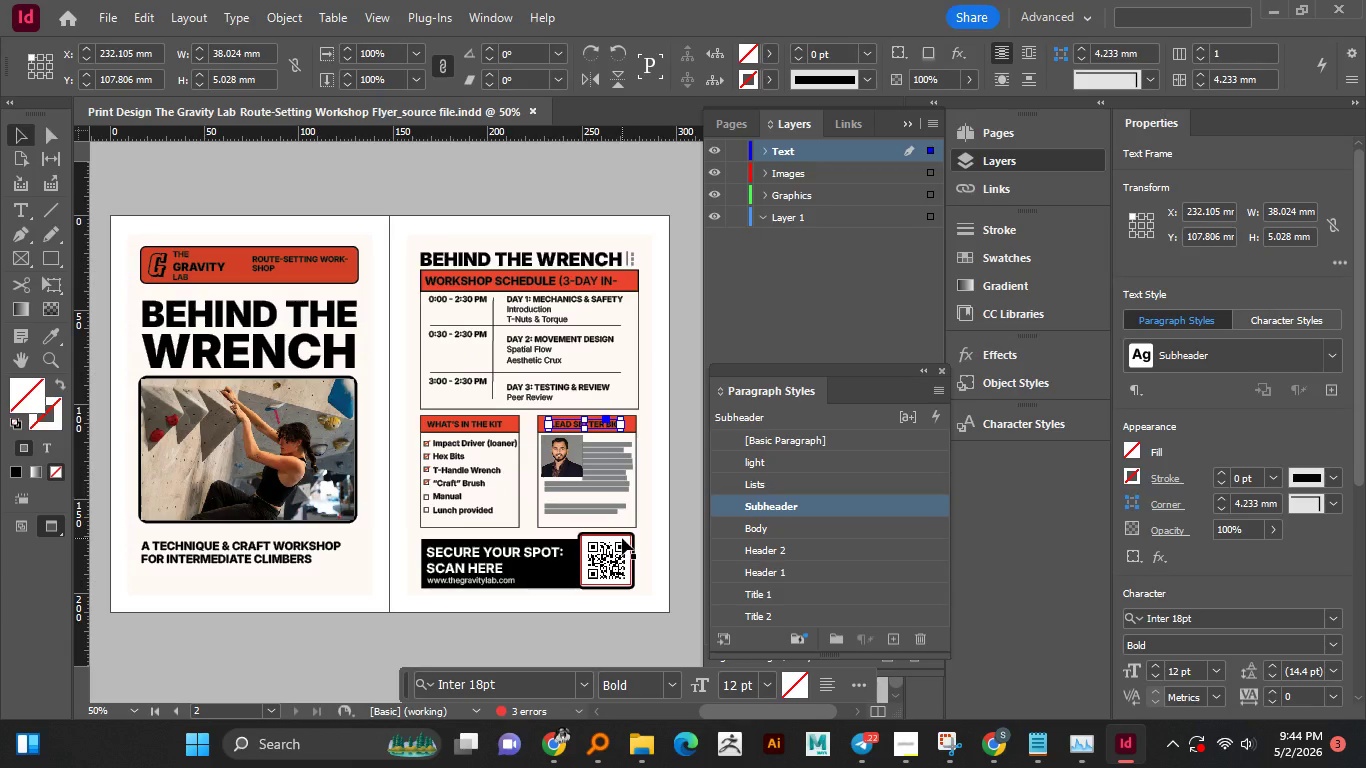 
wait(39.89)
 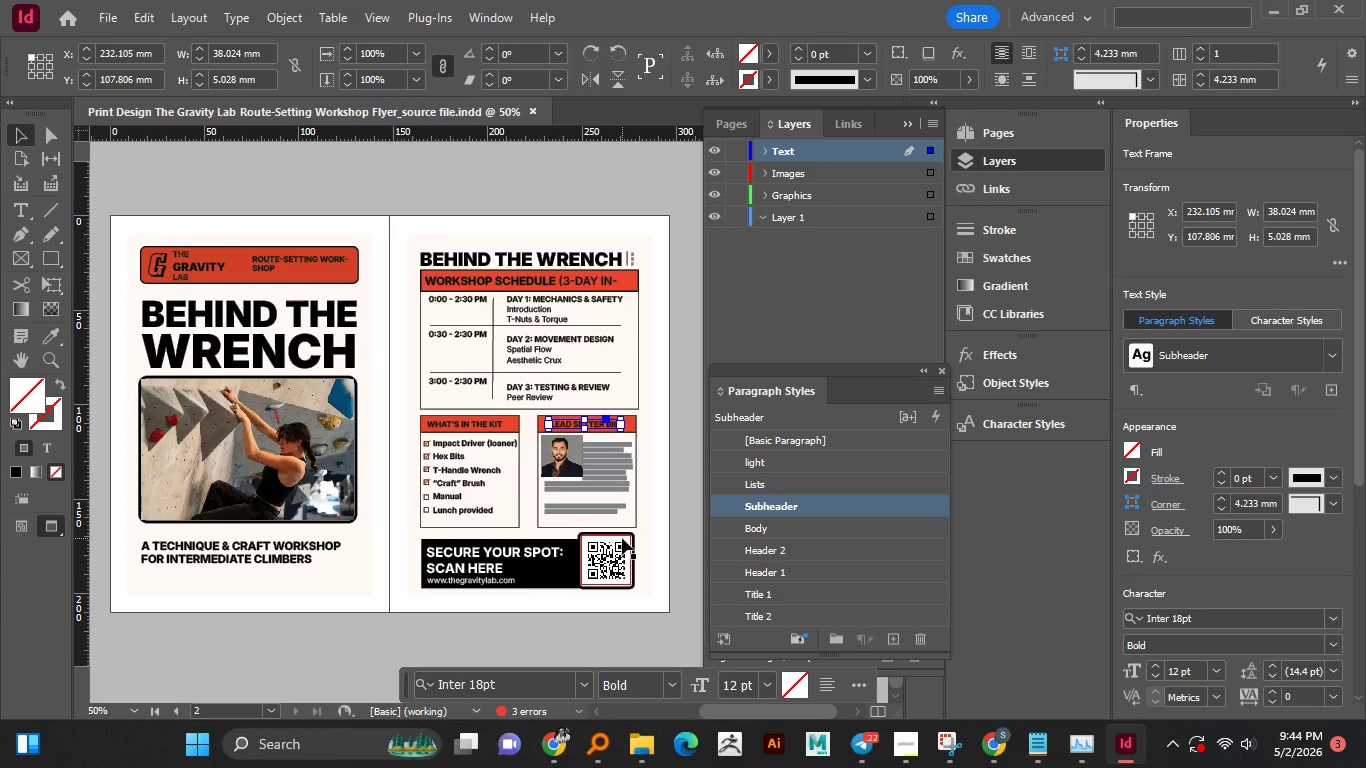 
scroll: coordinate [560, 330], scroll_direction: down, amount: 3.0
 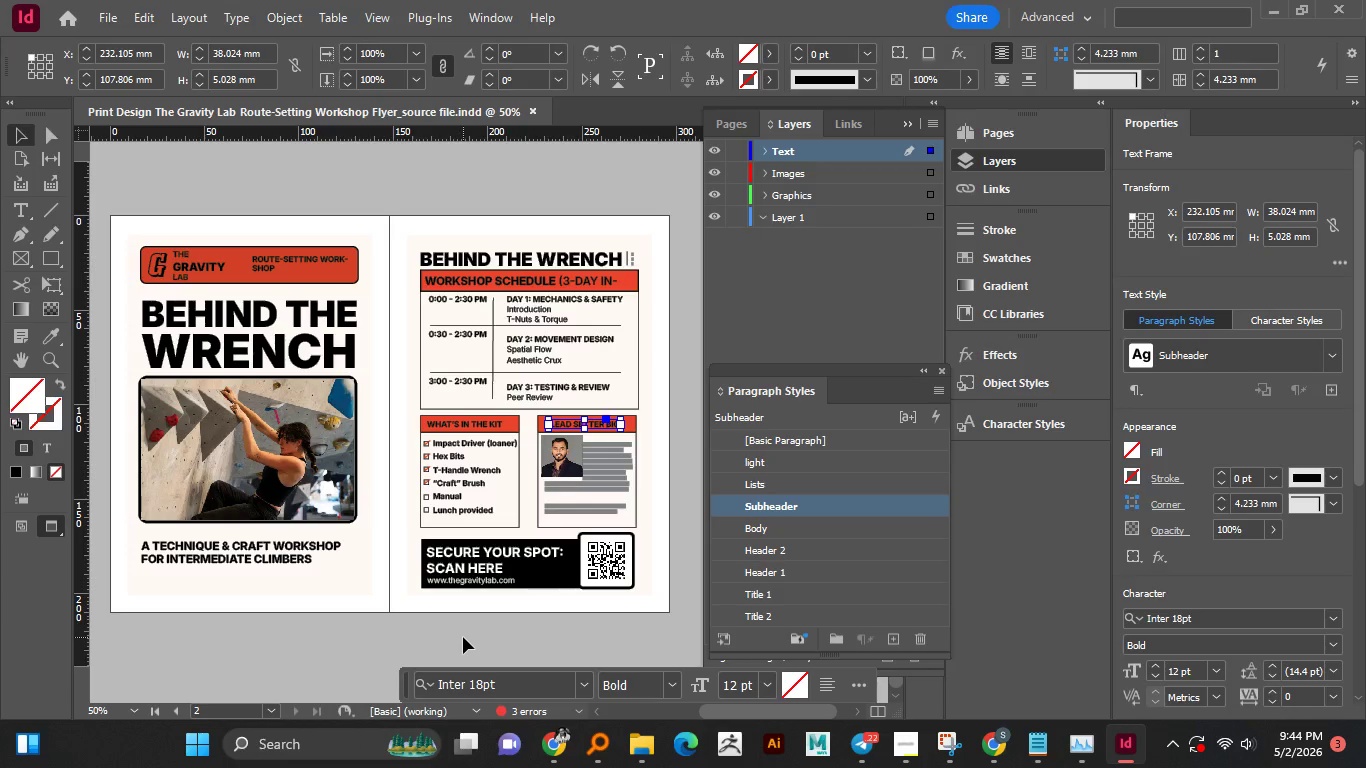 
left_click([463, 637])
 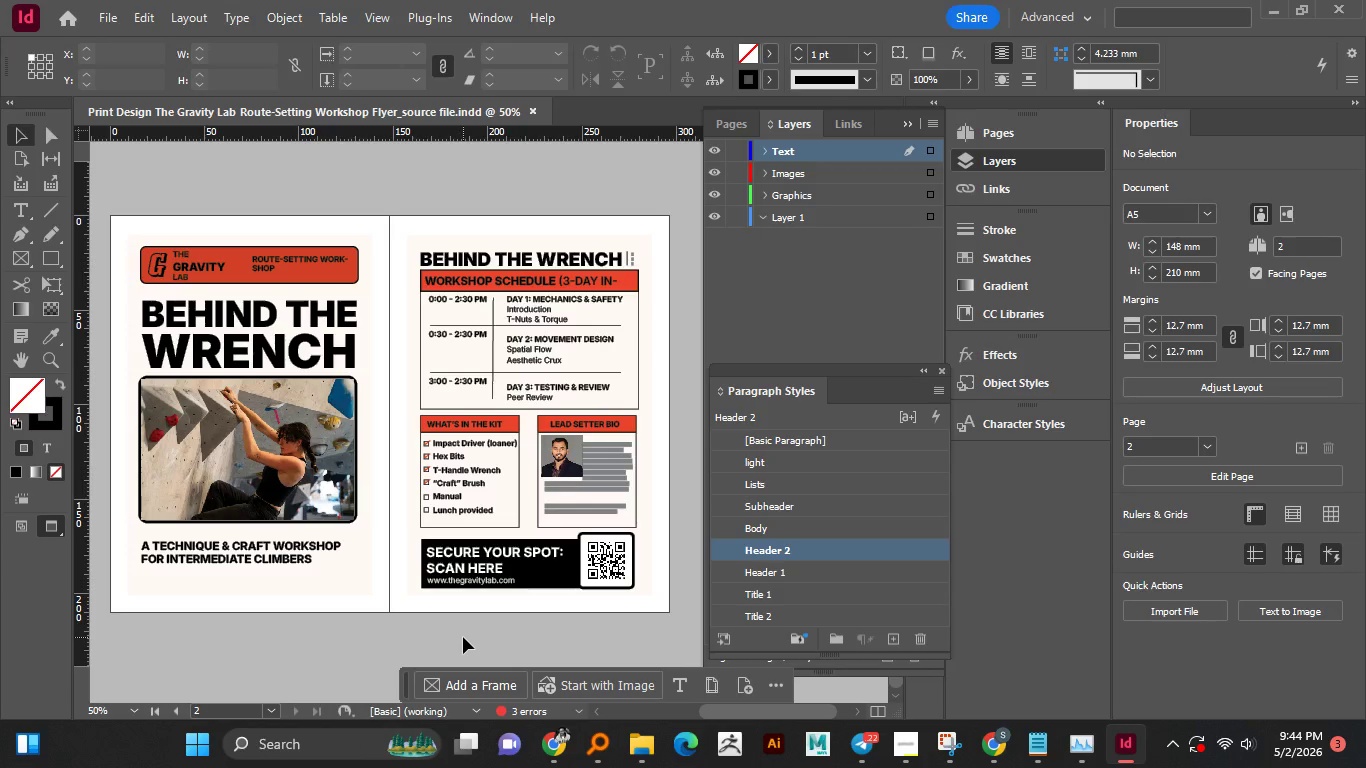 
hold_key(key=ControlLeft, duration=0.86)
 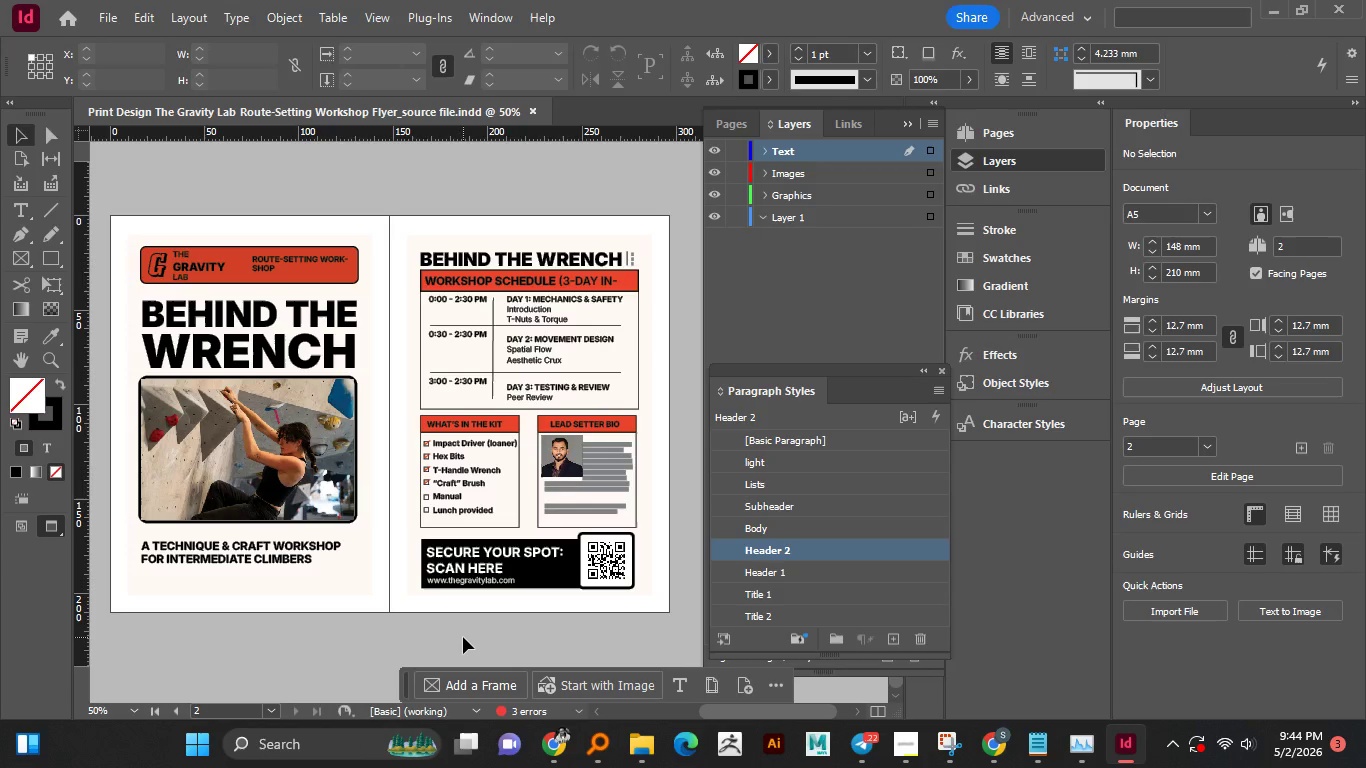 